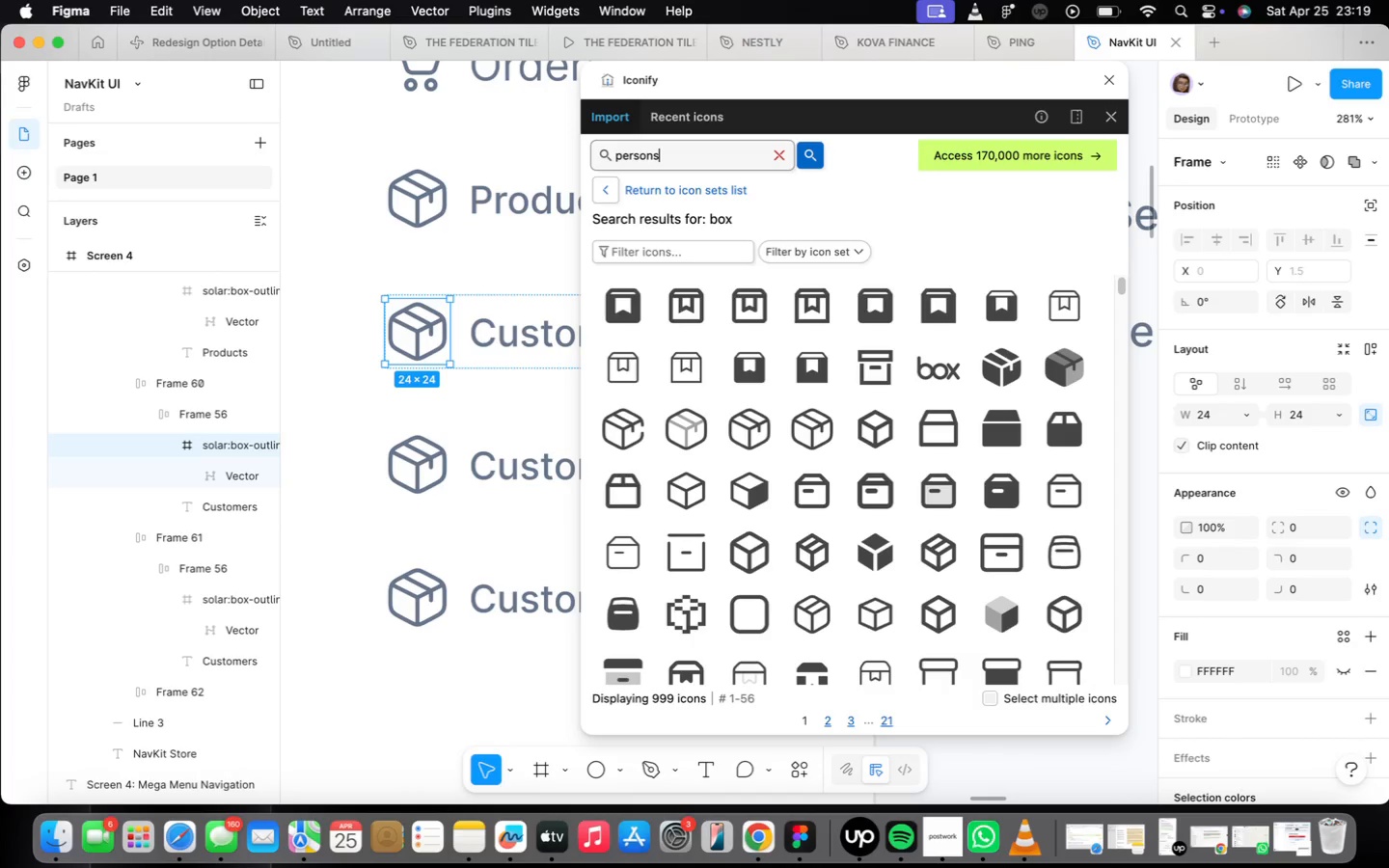 
key(Enter)
 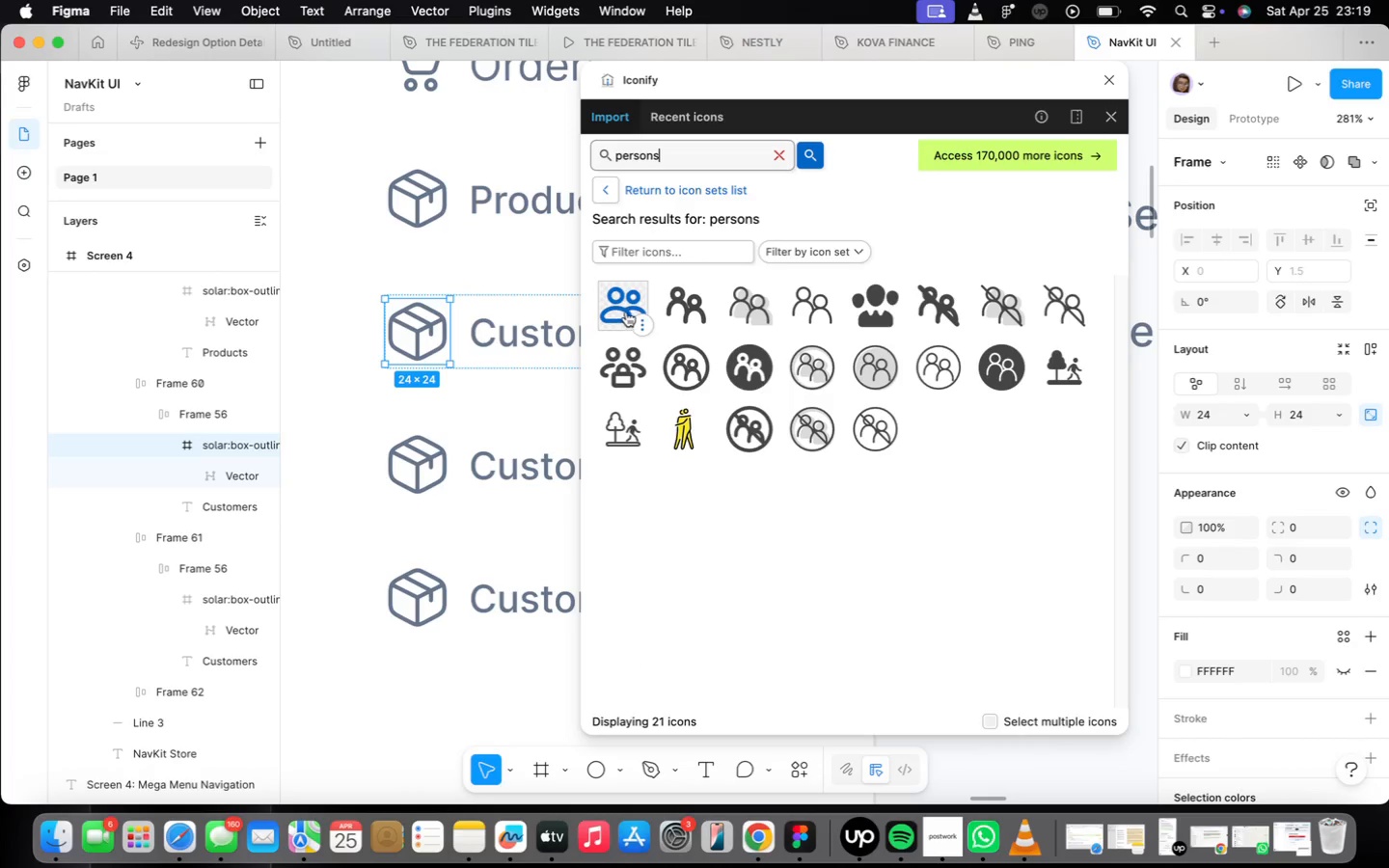 
double_click([645, 153])
 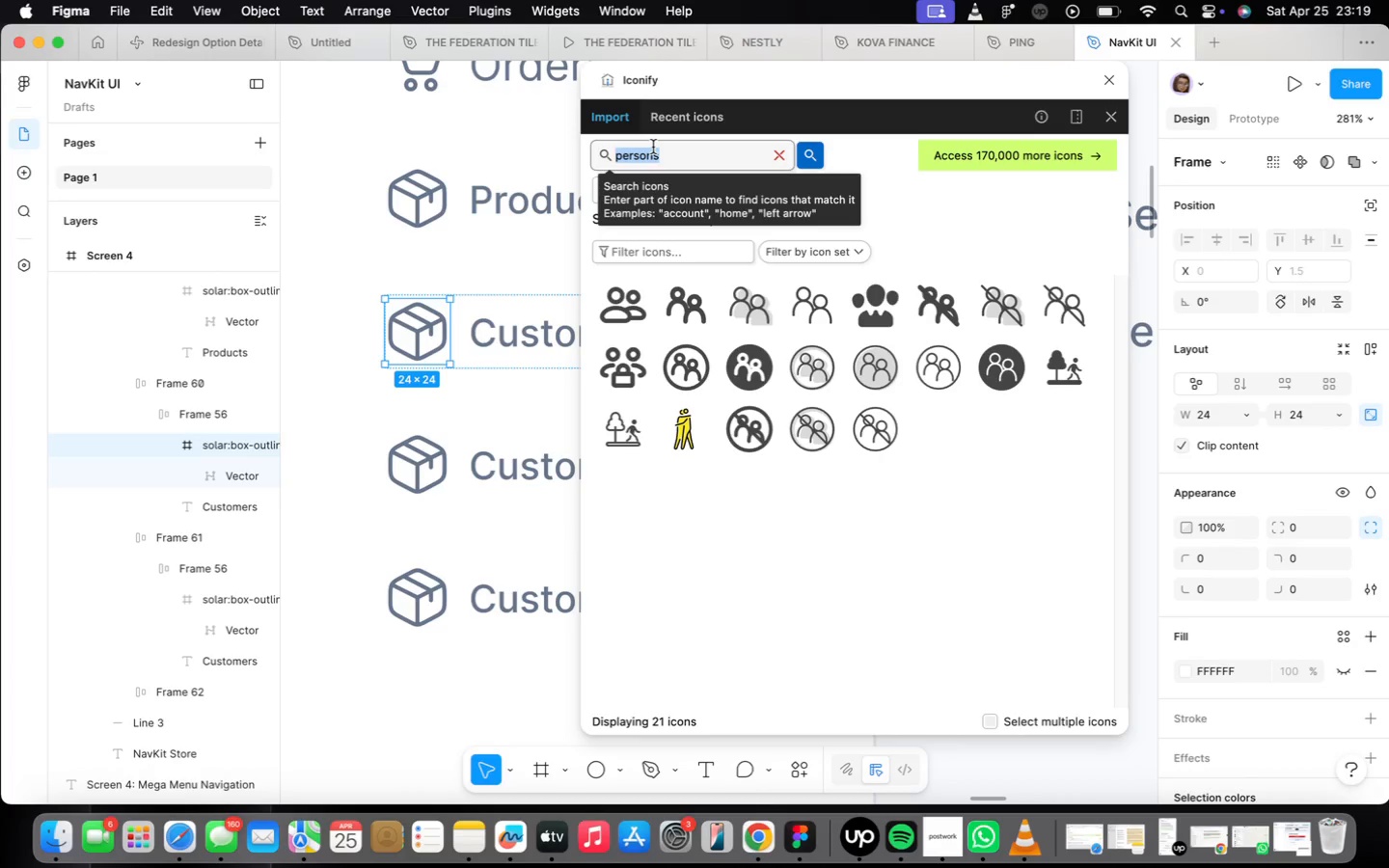 
type(people)
 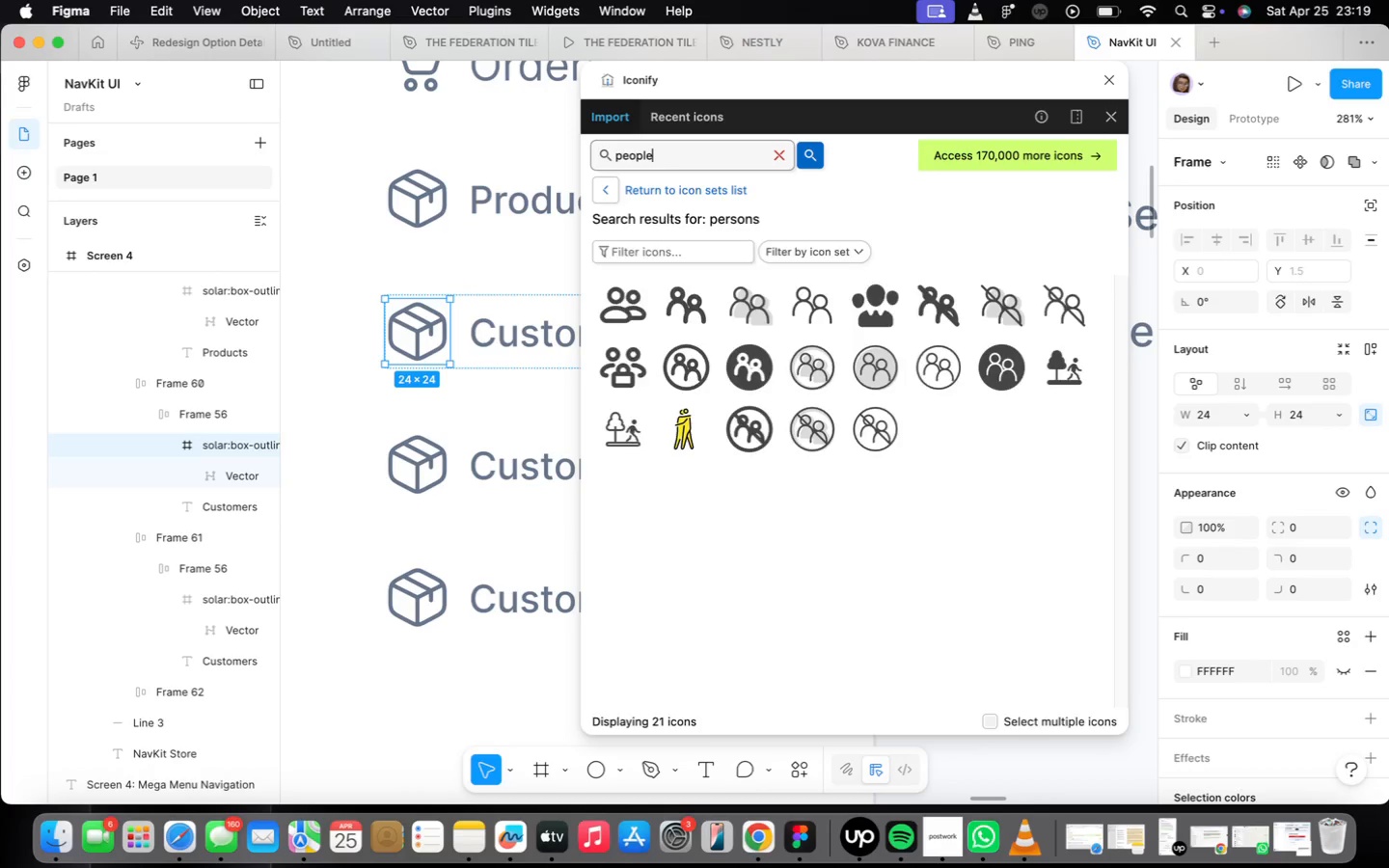 
key(Enter)
 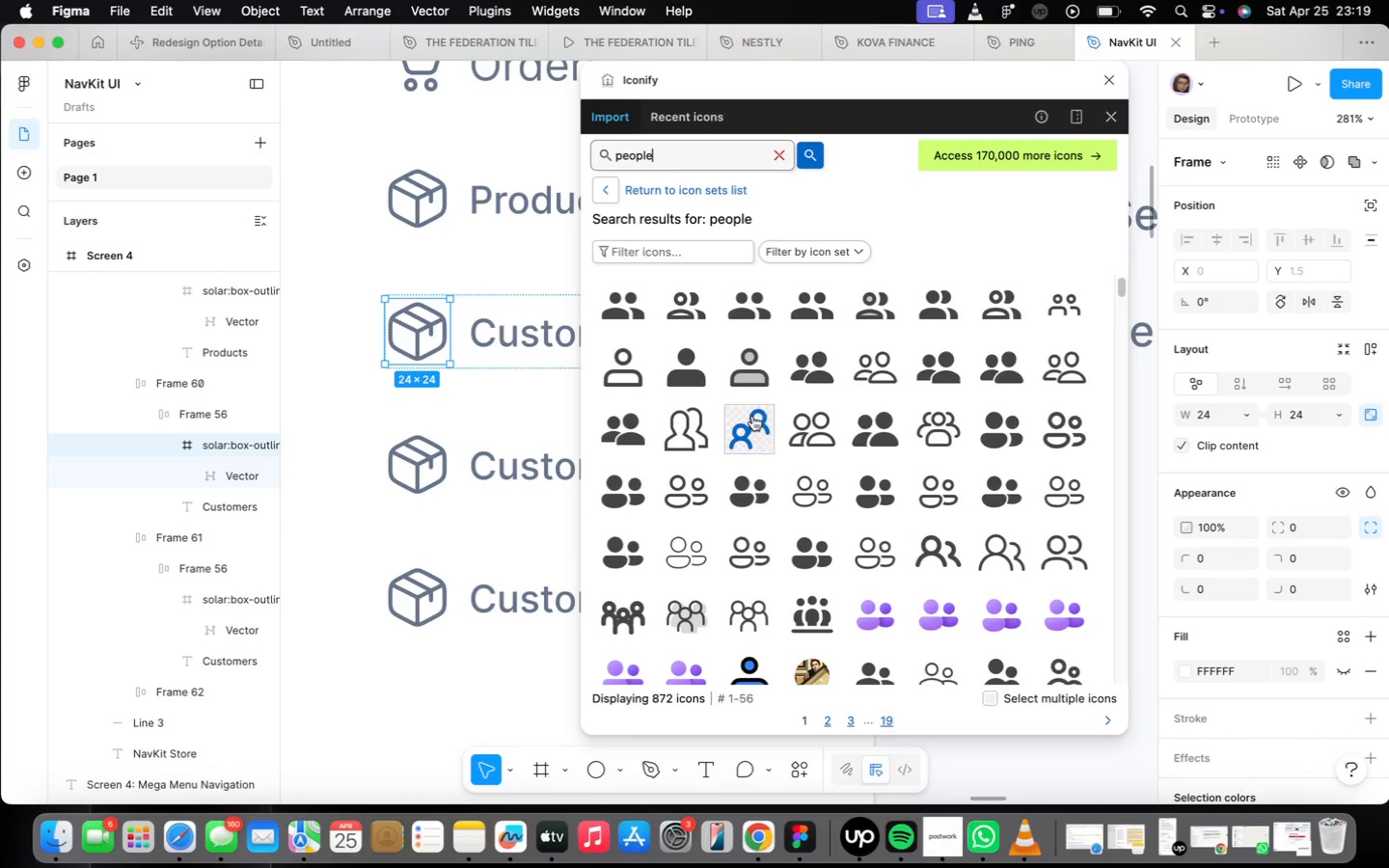 
left_click([868, 353])
 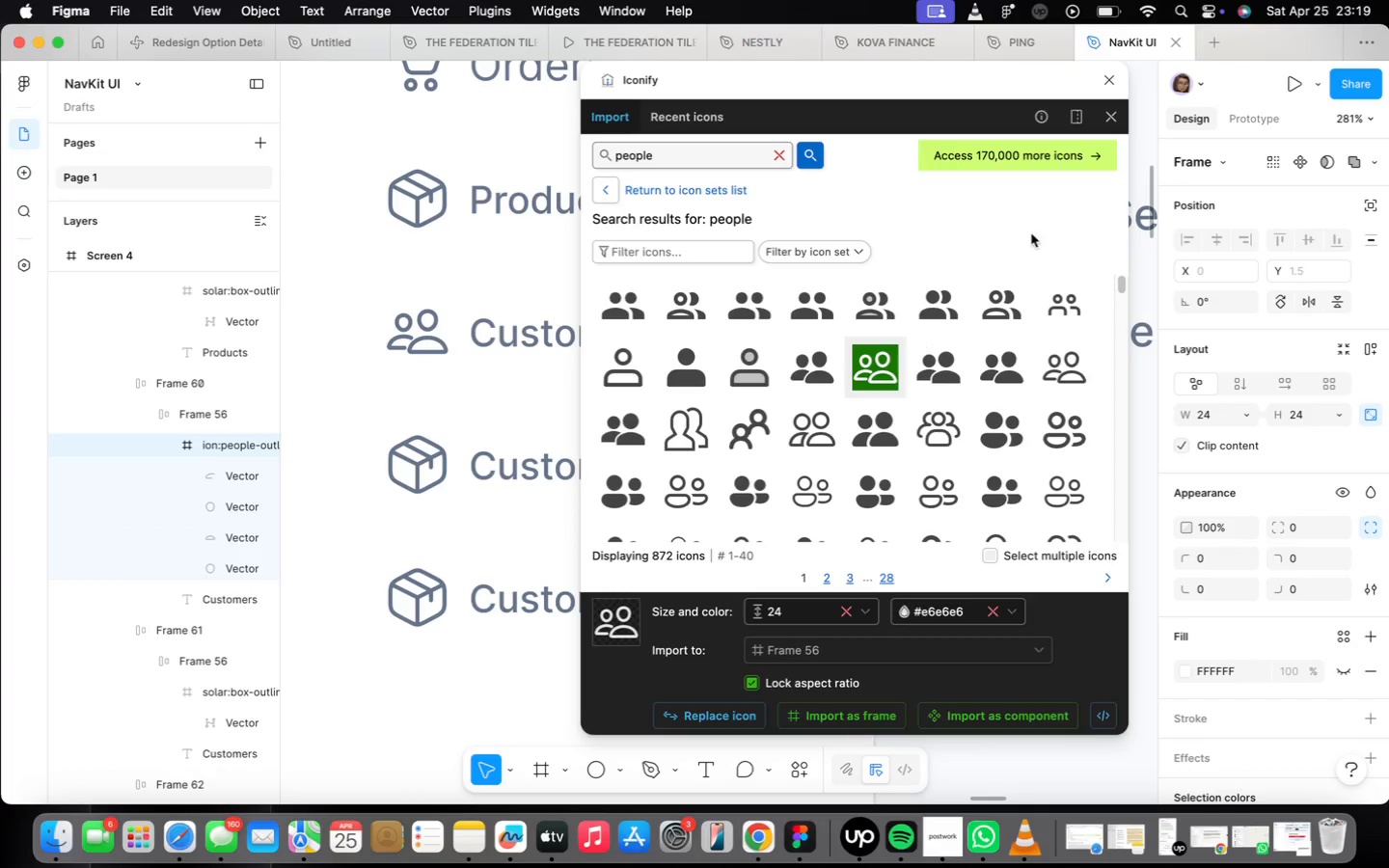 
left_click([1098, 73])
 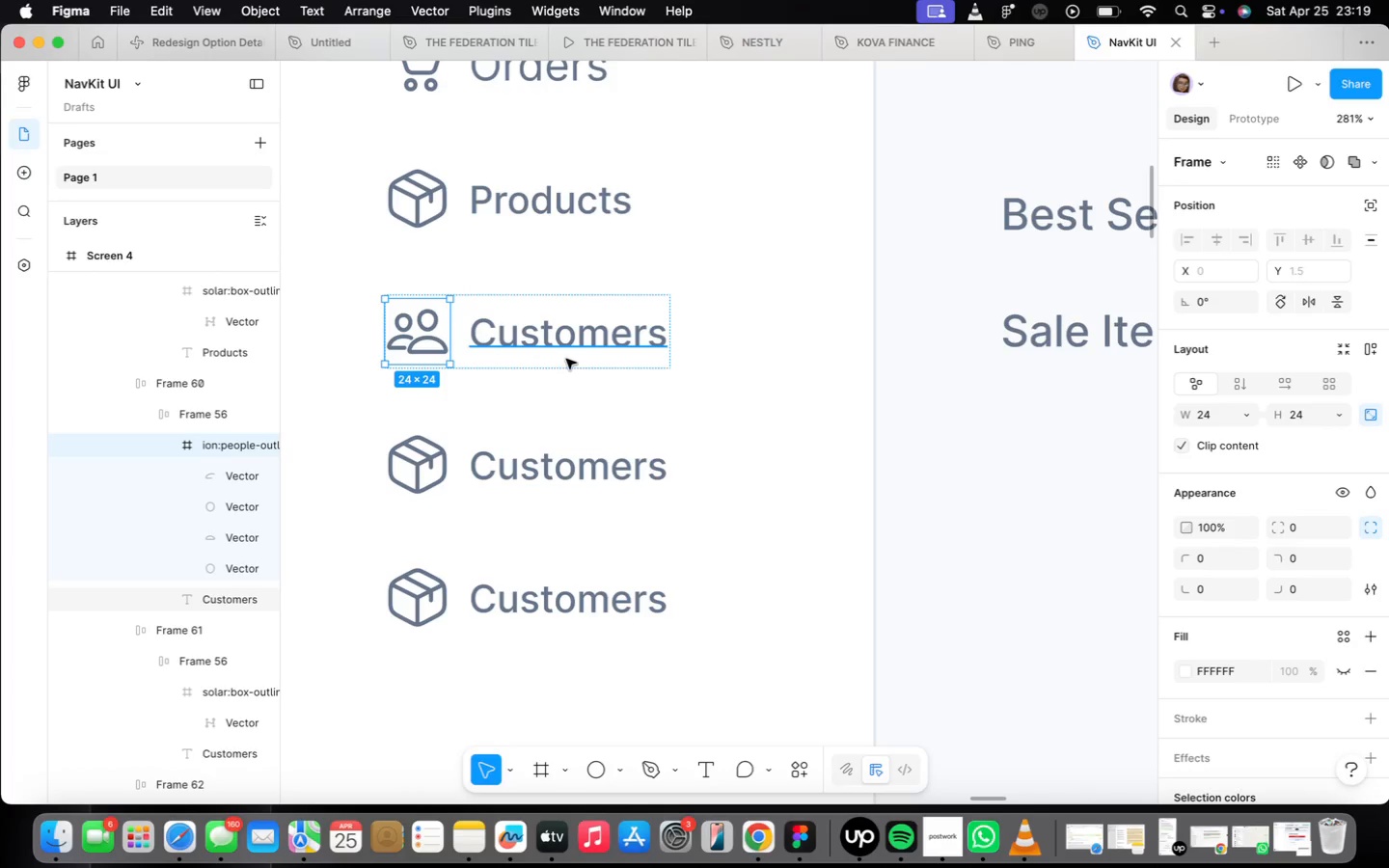 
double_click([564, 340])
 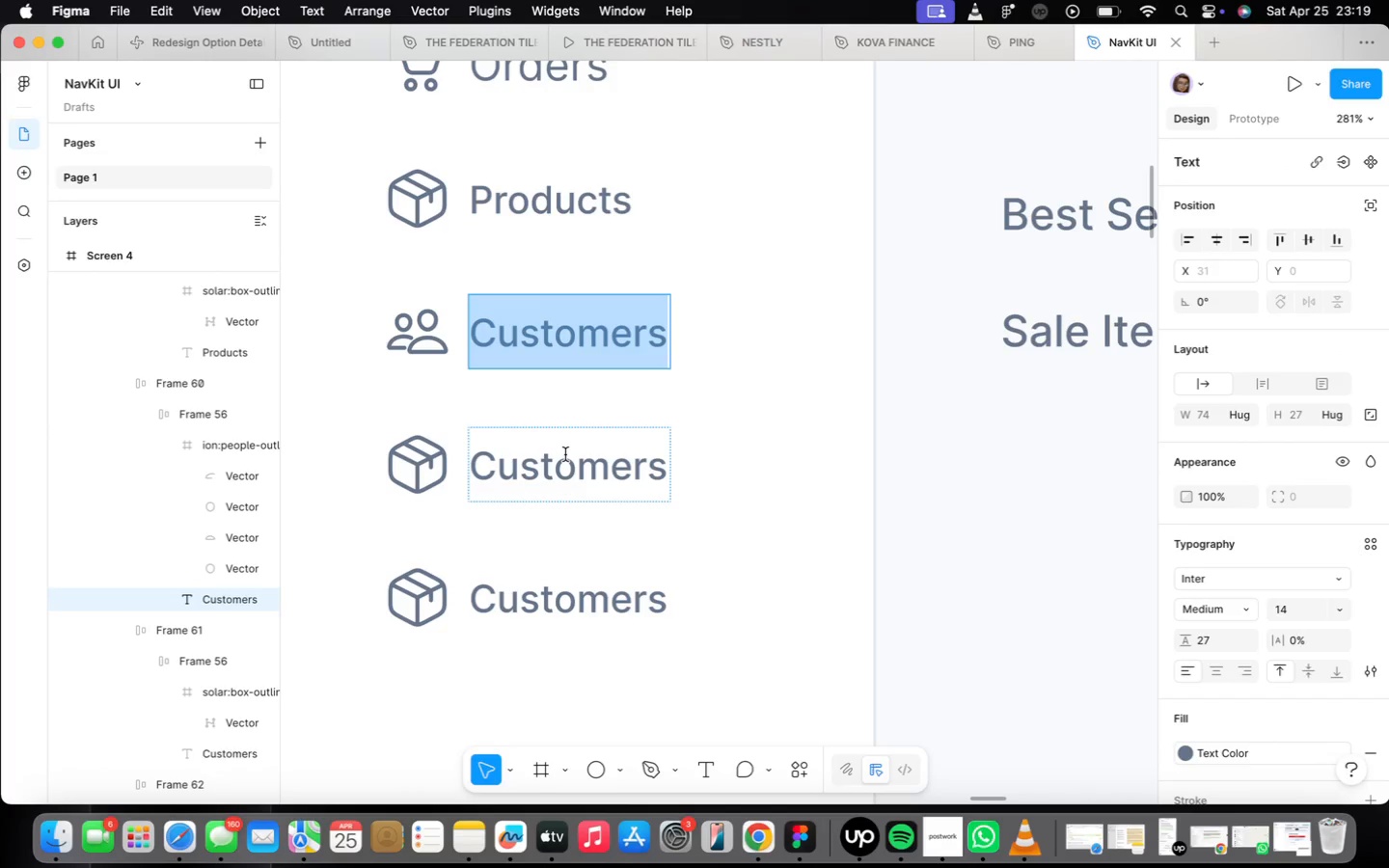 
type(Analytics)
 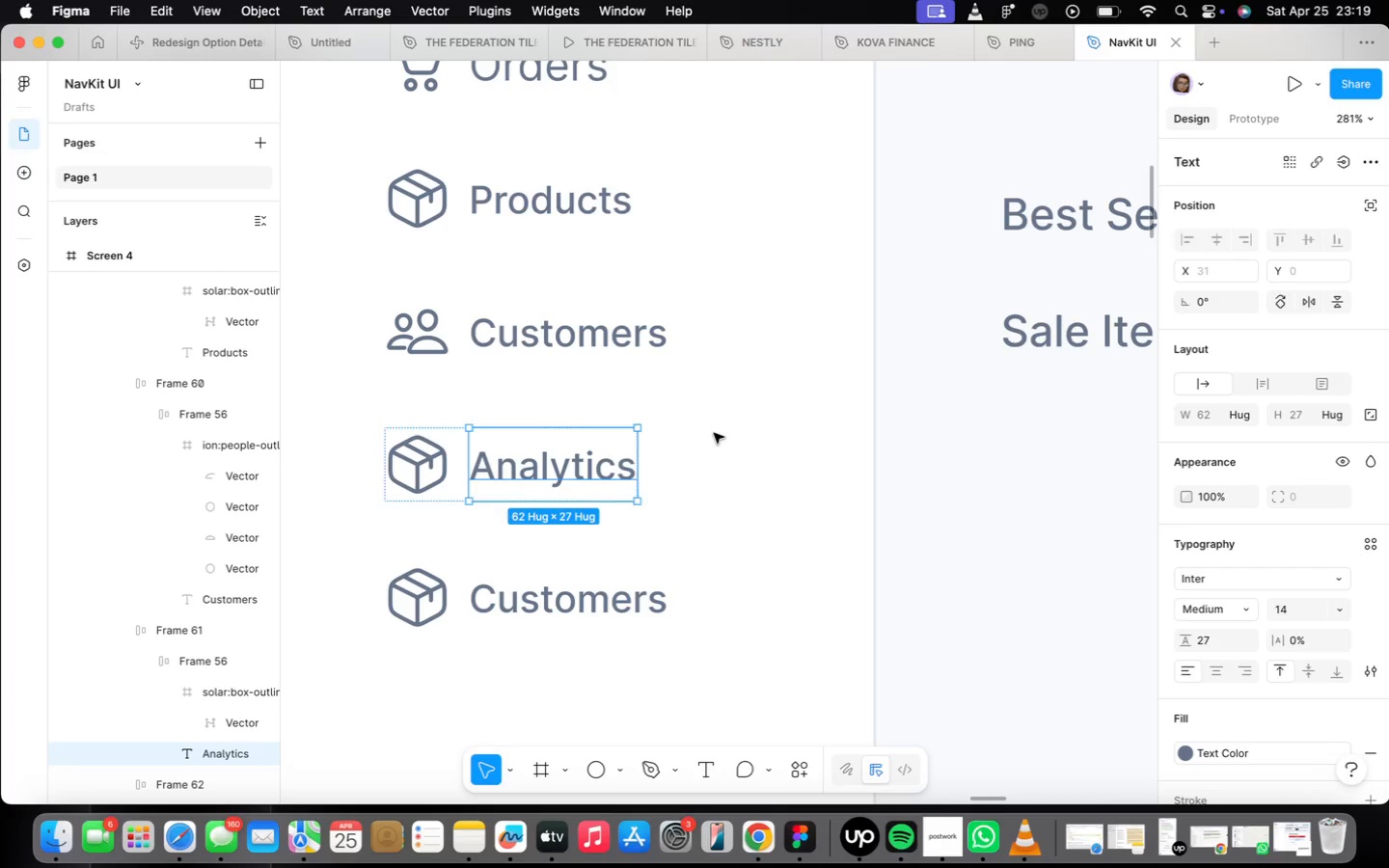 
left_click([423, 470])
 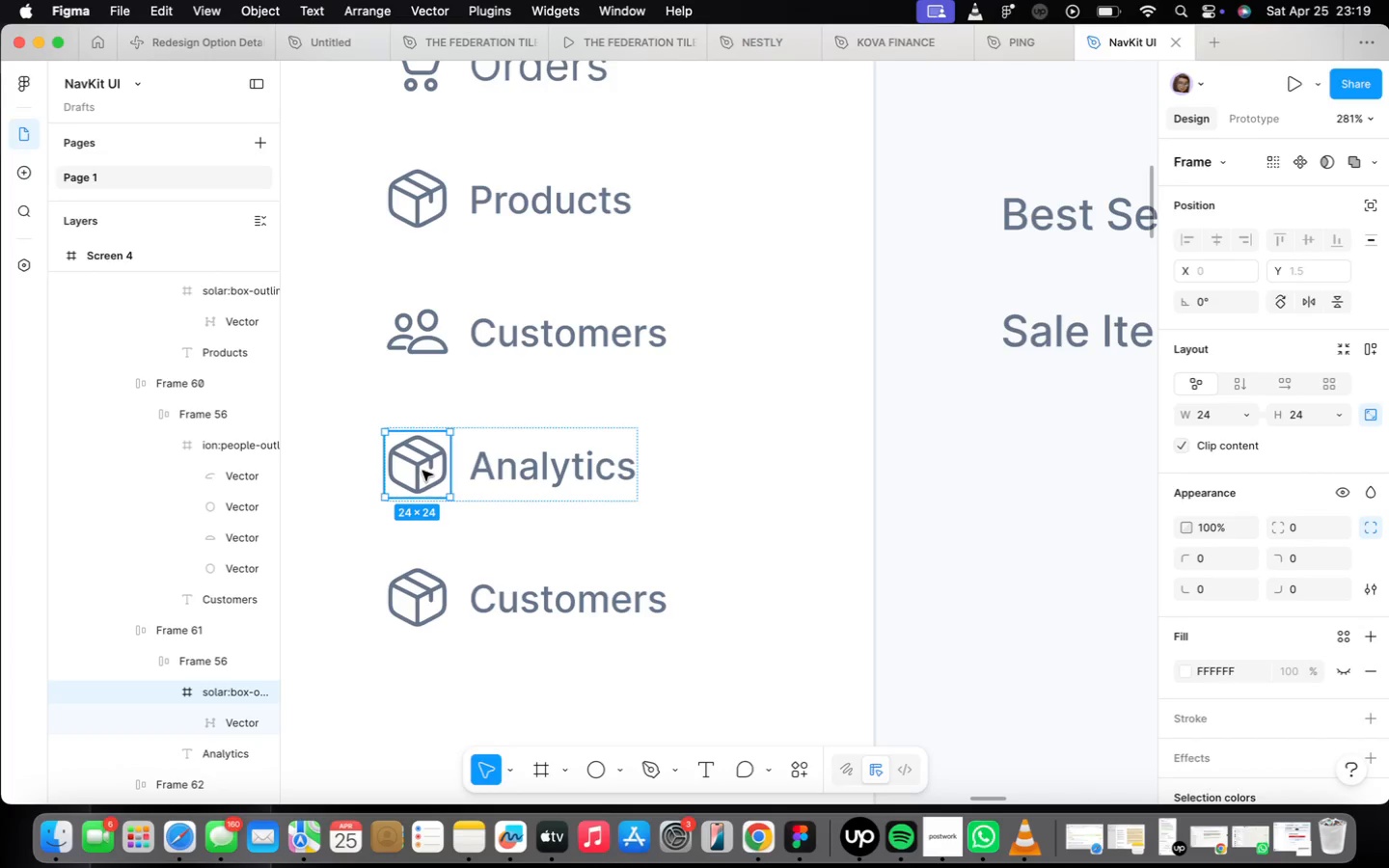 
right_click([422, 471])
 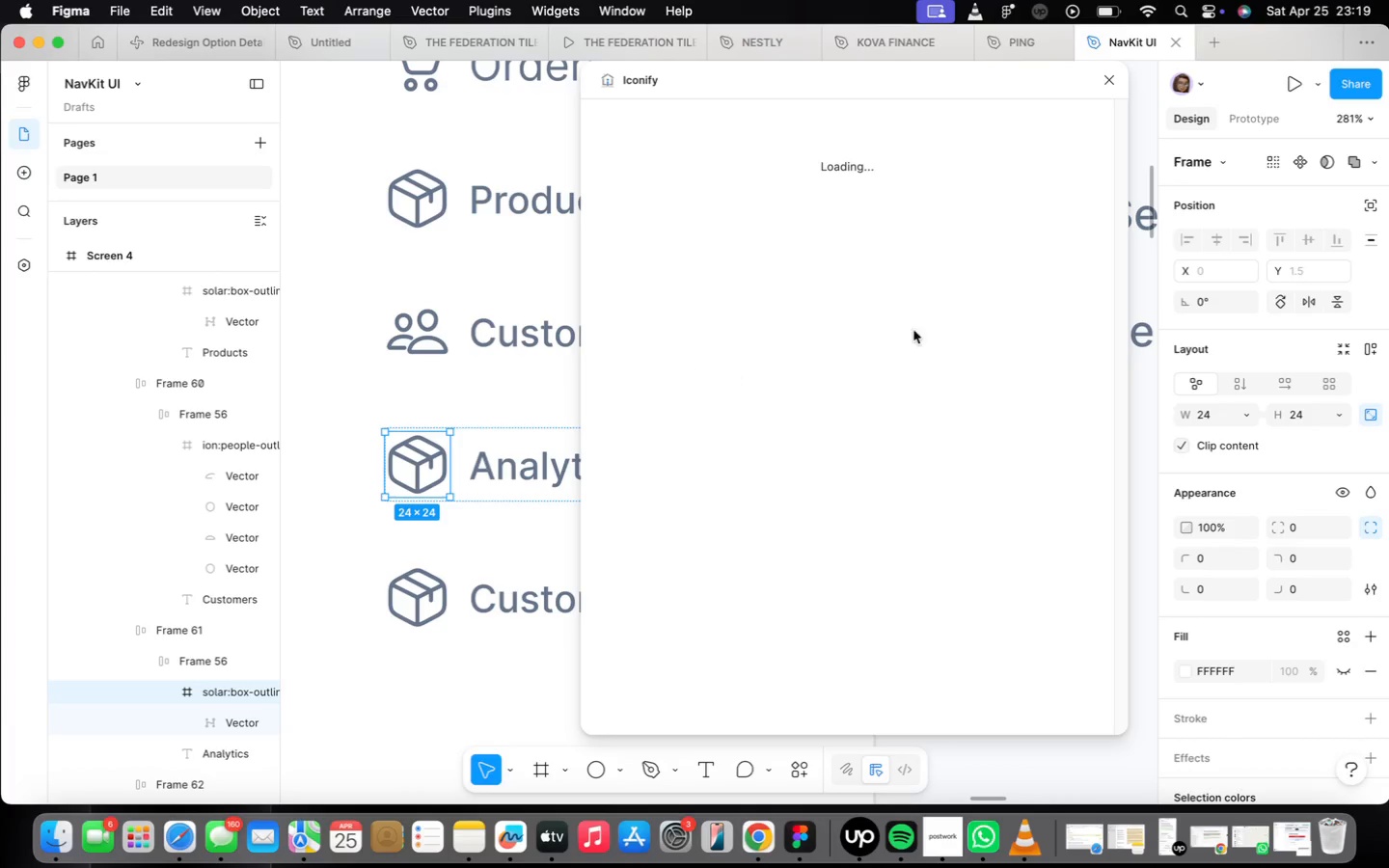 
left_click([704, 157])
 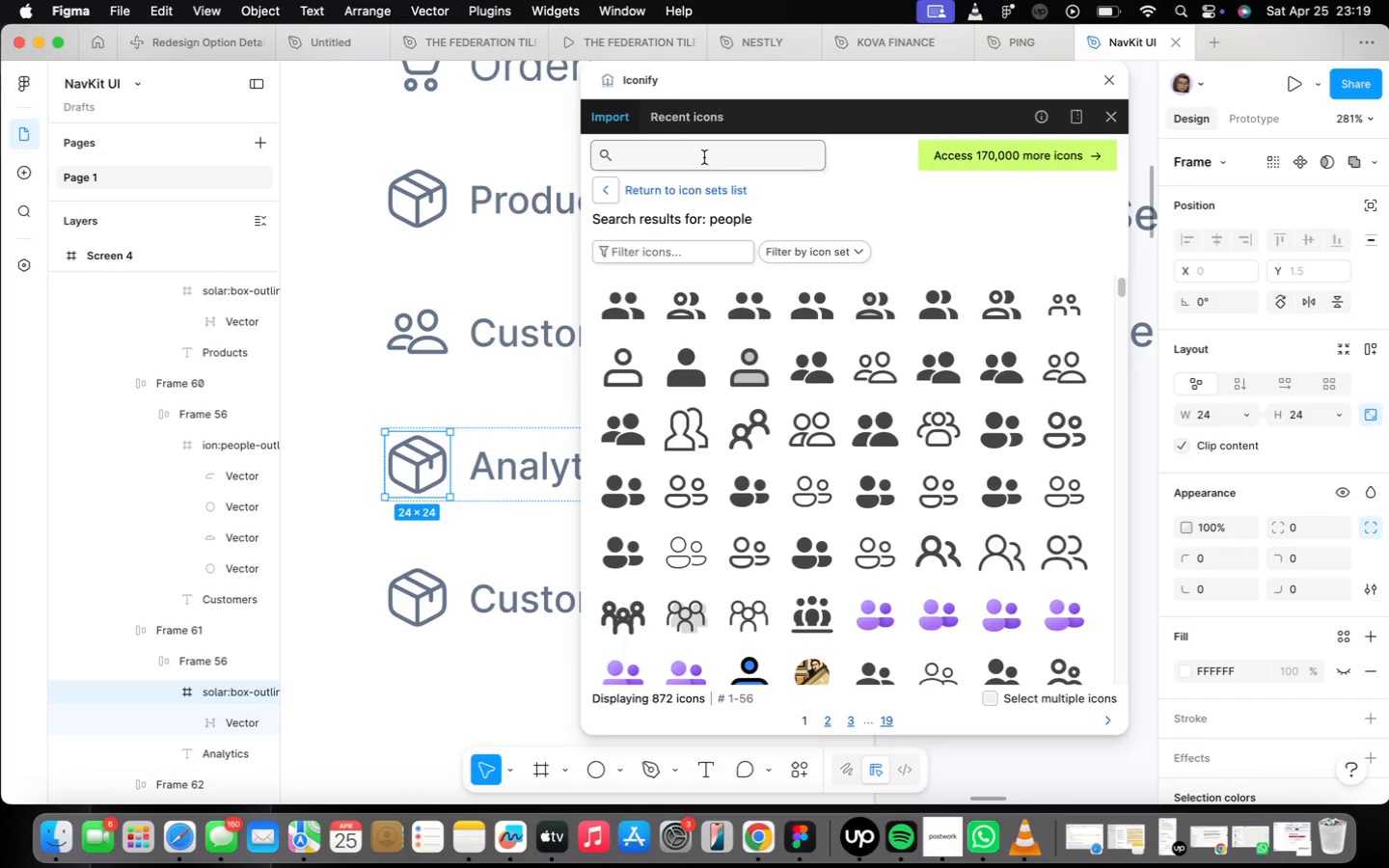 
type(analytics)
 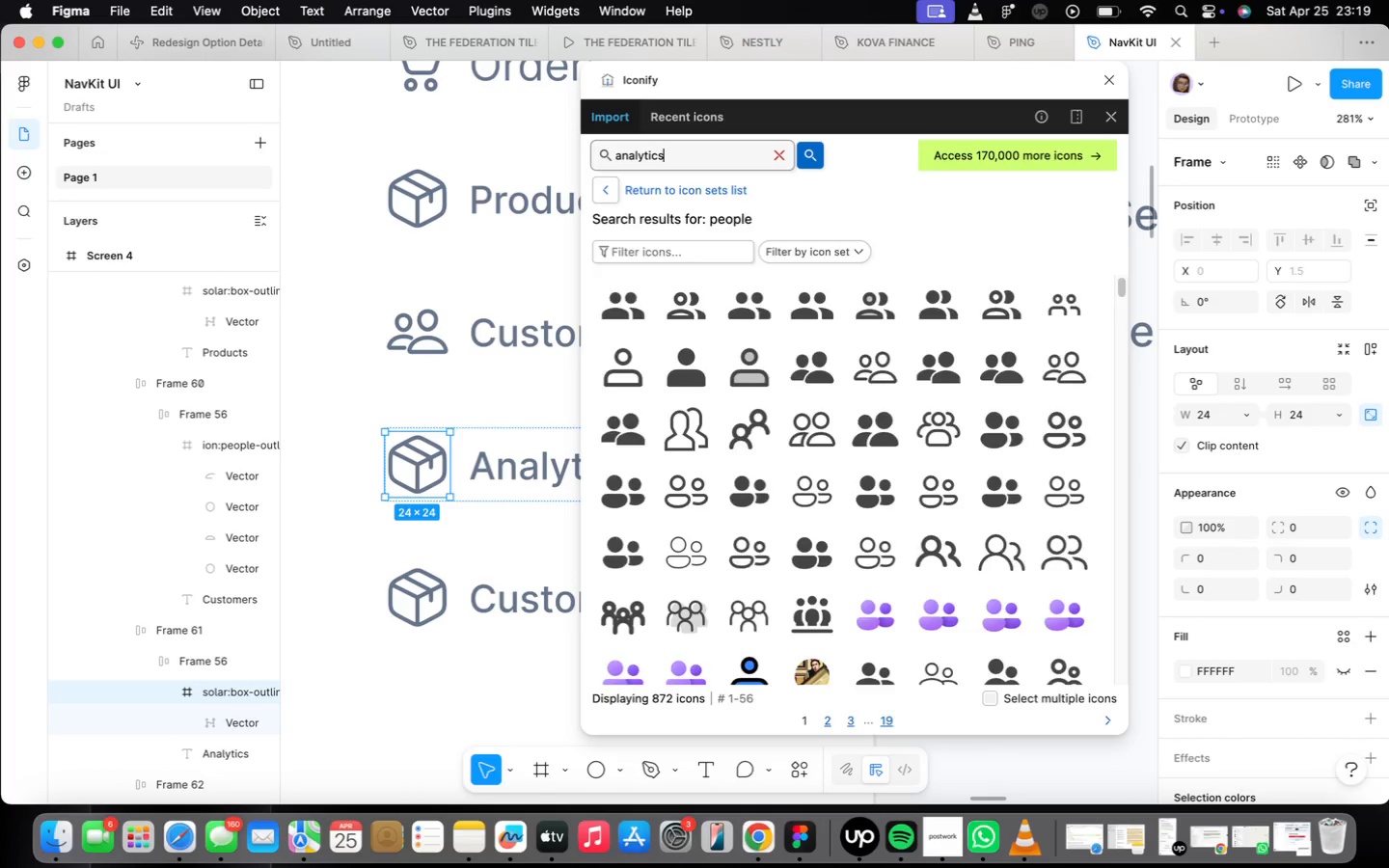 
key(Enter)
 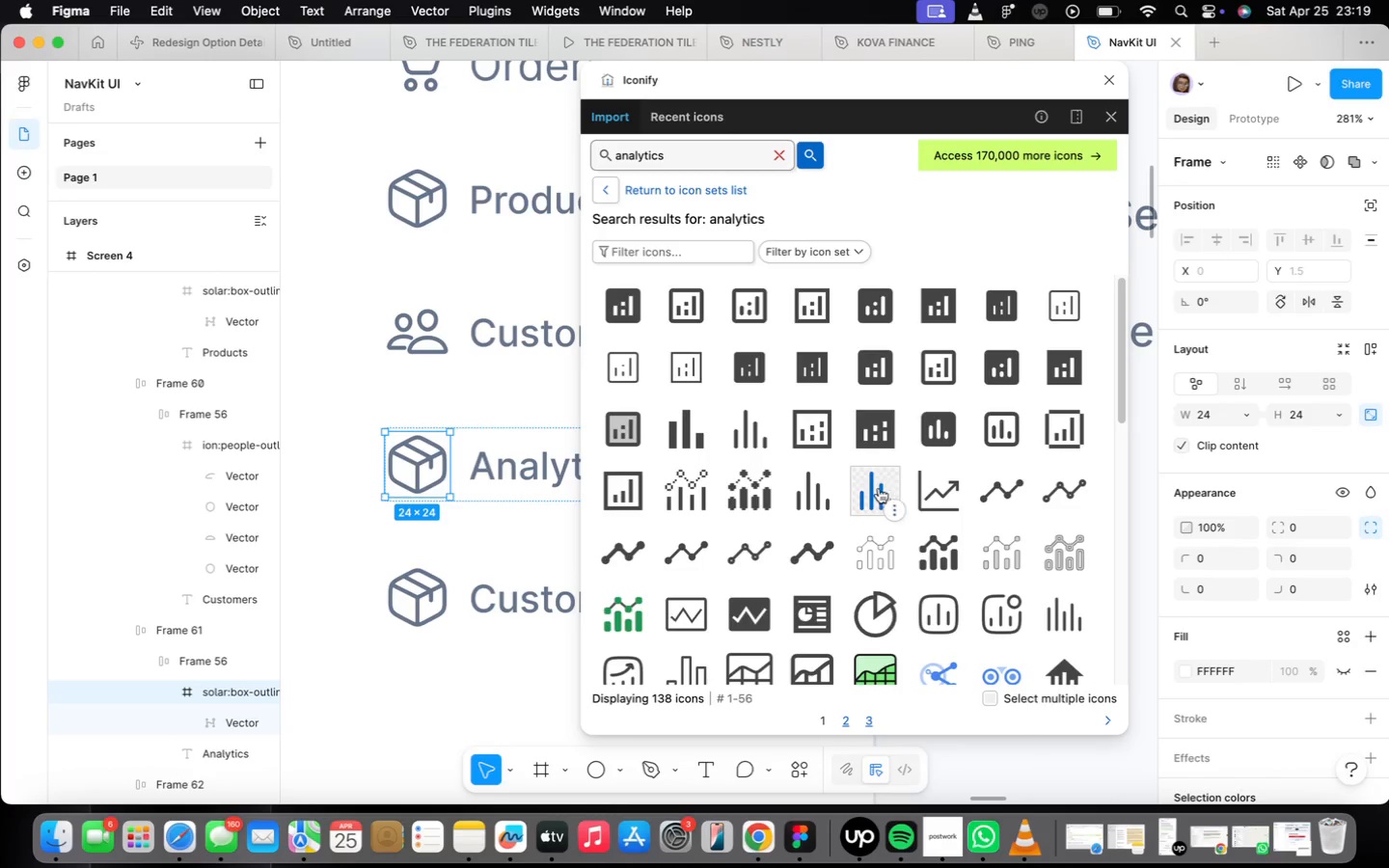 
left_click([722, 722])
 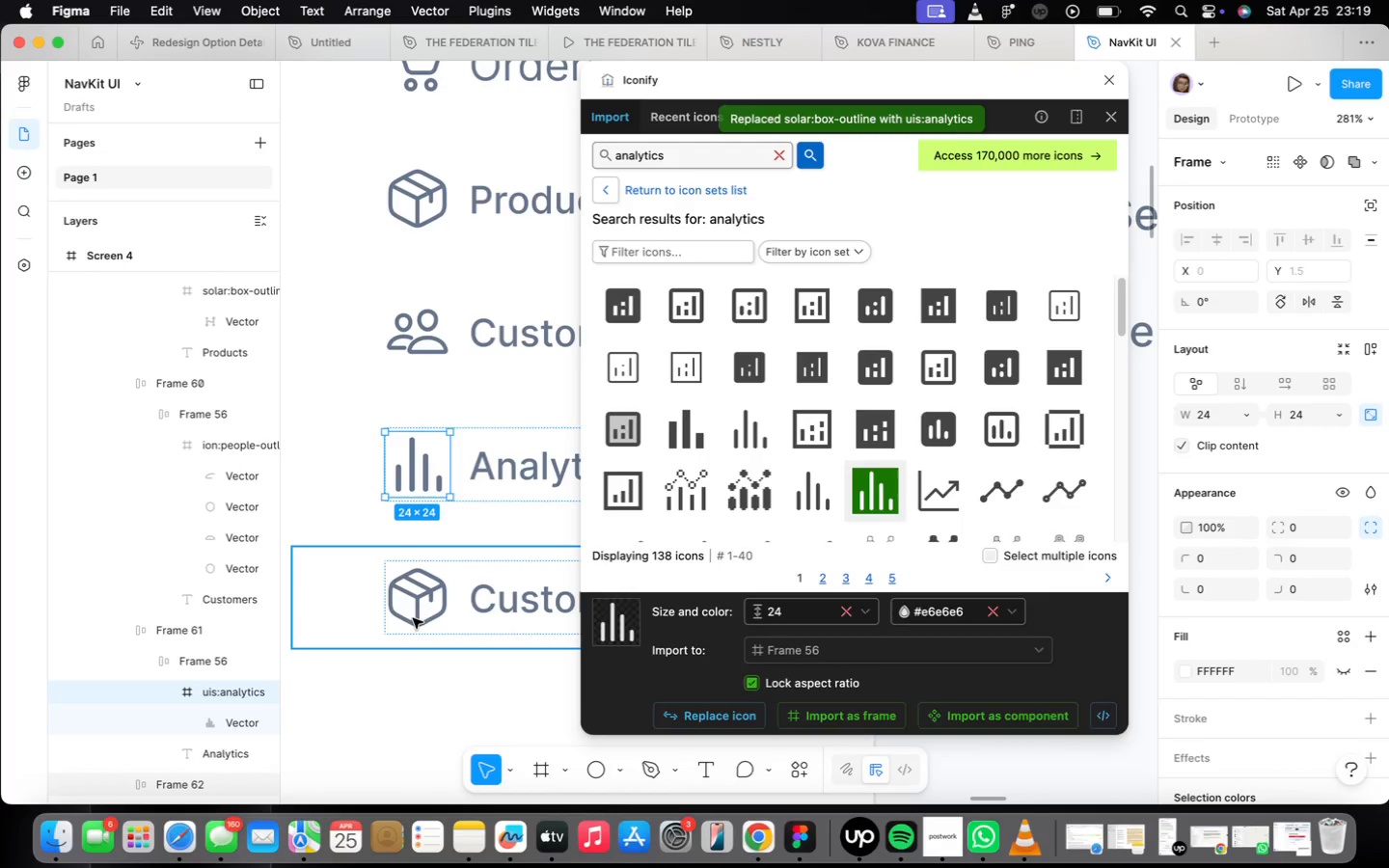 
double_click([414, 618])
 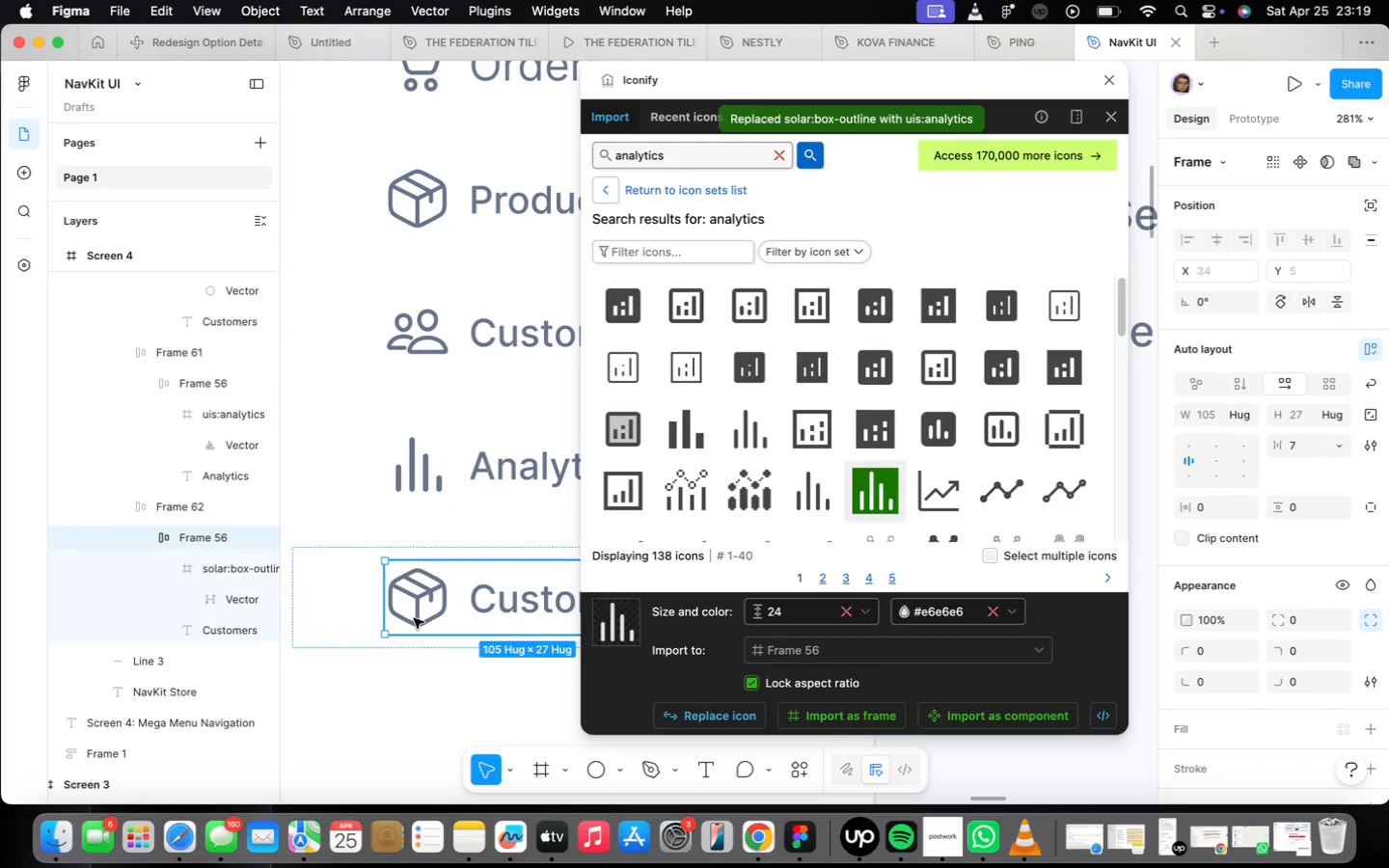 
triple_click([414, 618])
 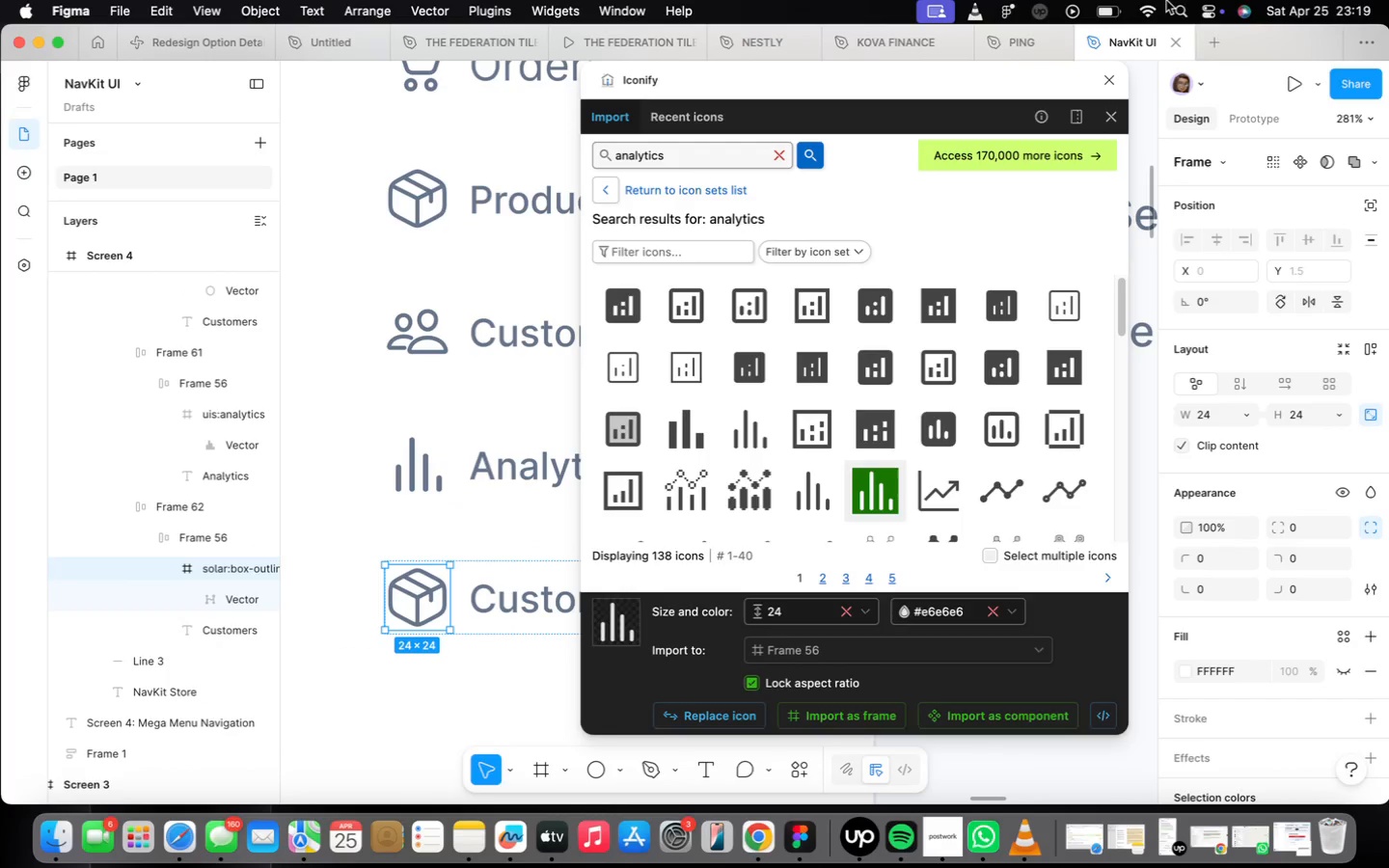 
left_click([1113, 77])
 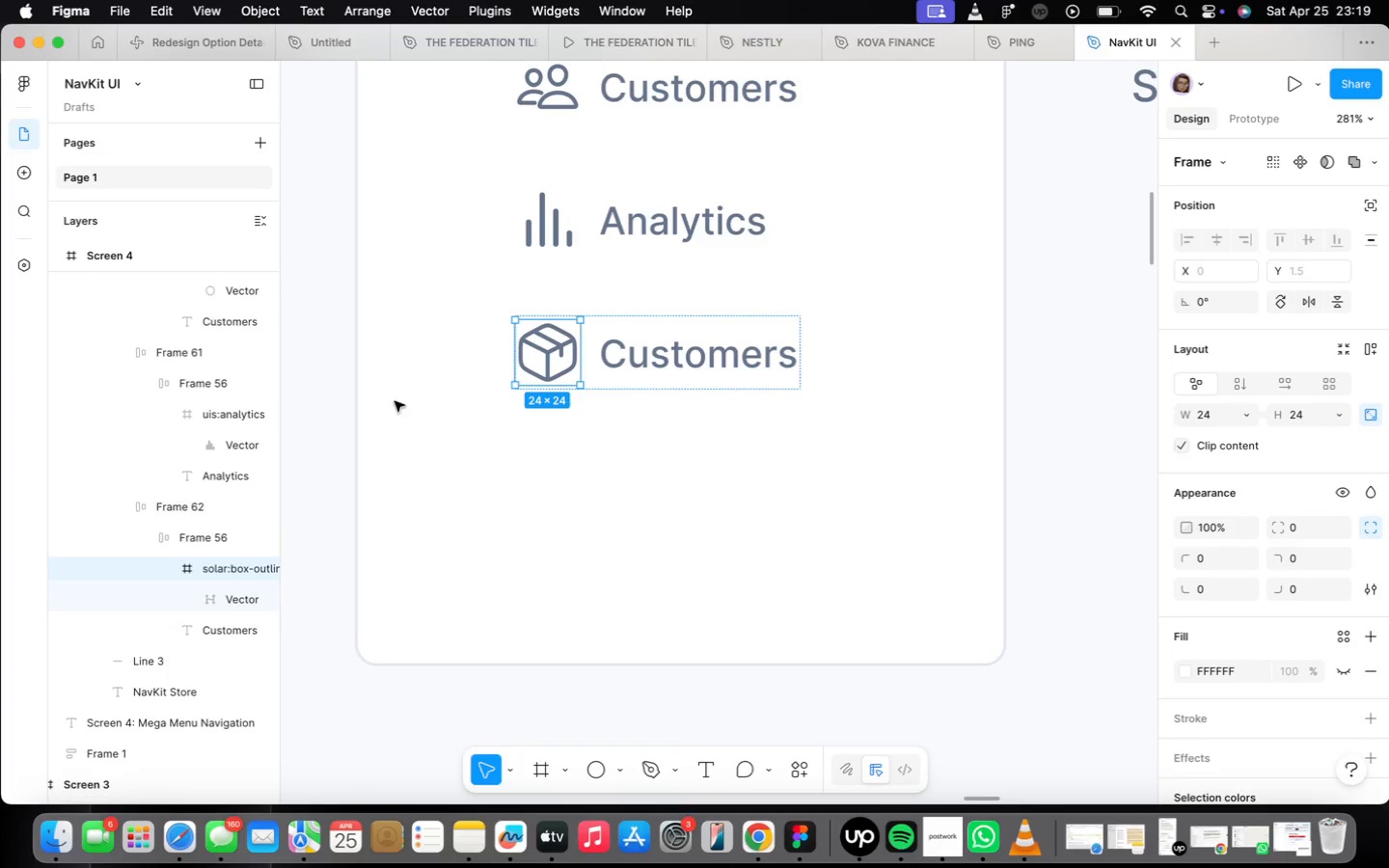 
right_click([541, 358])
 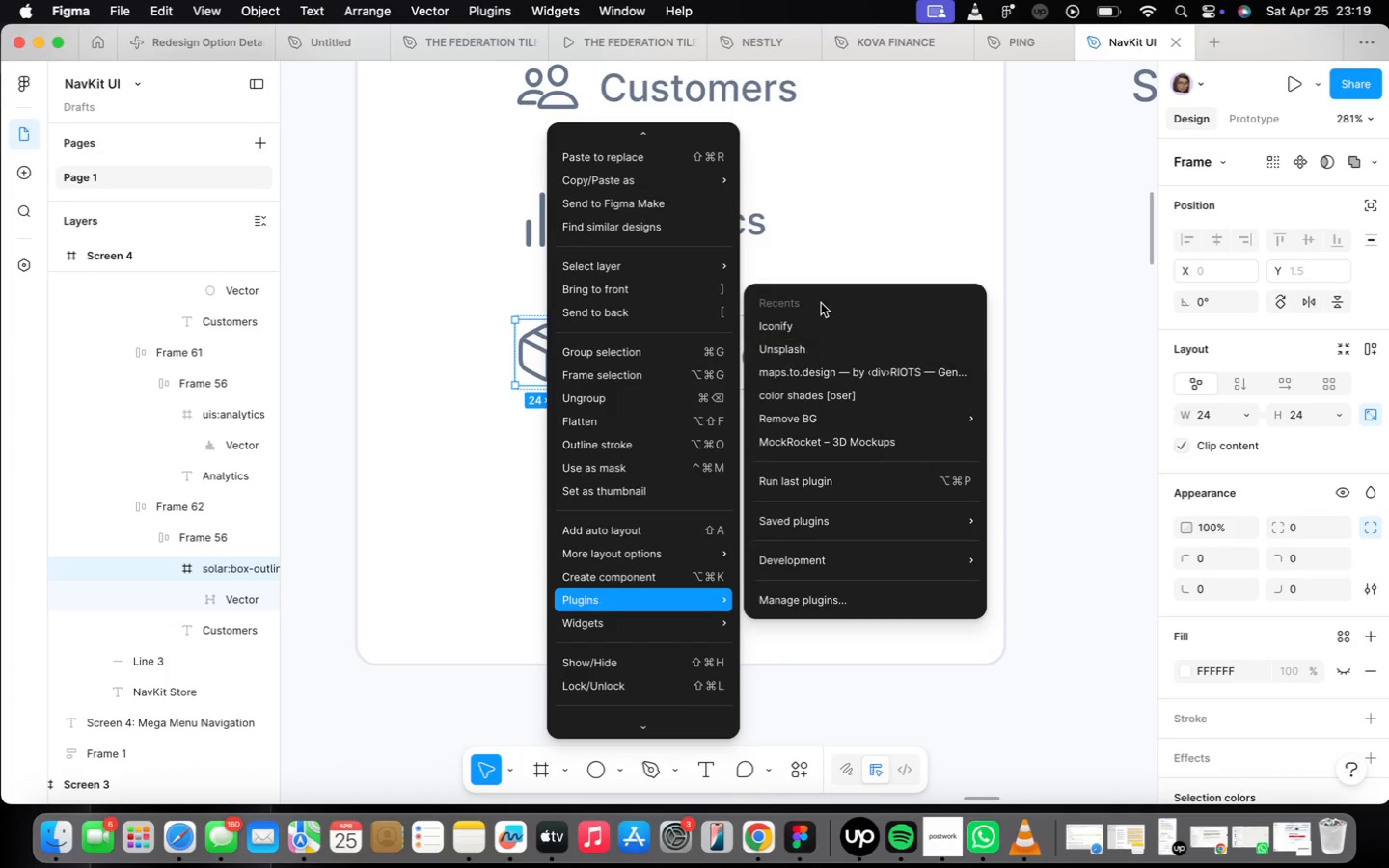 
left_click([830, 324])
 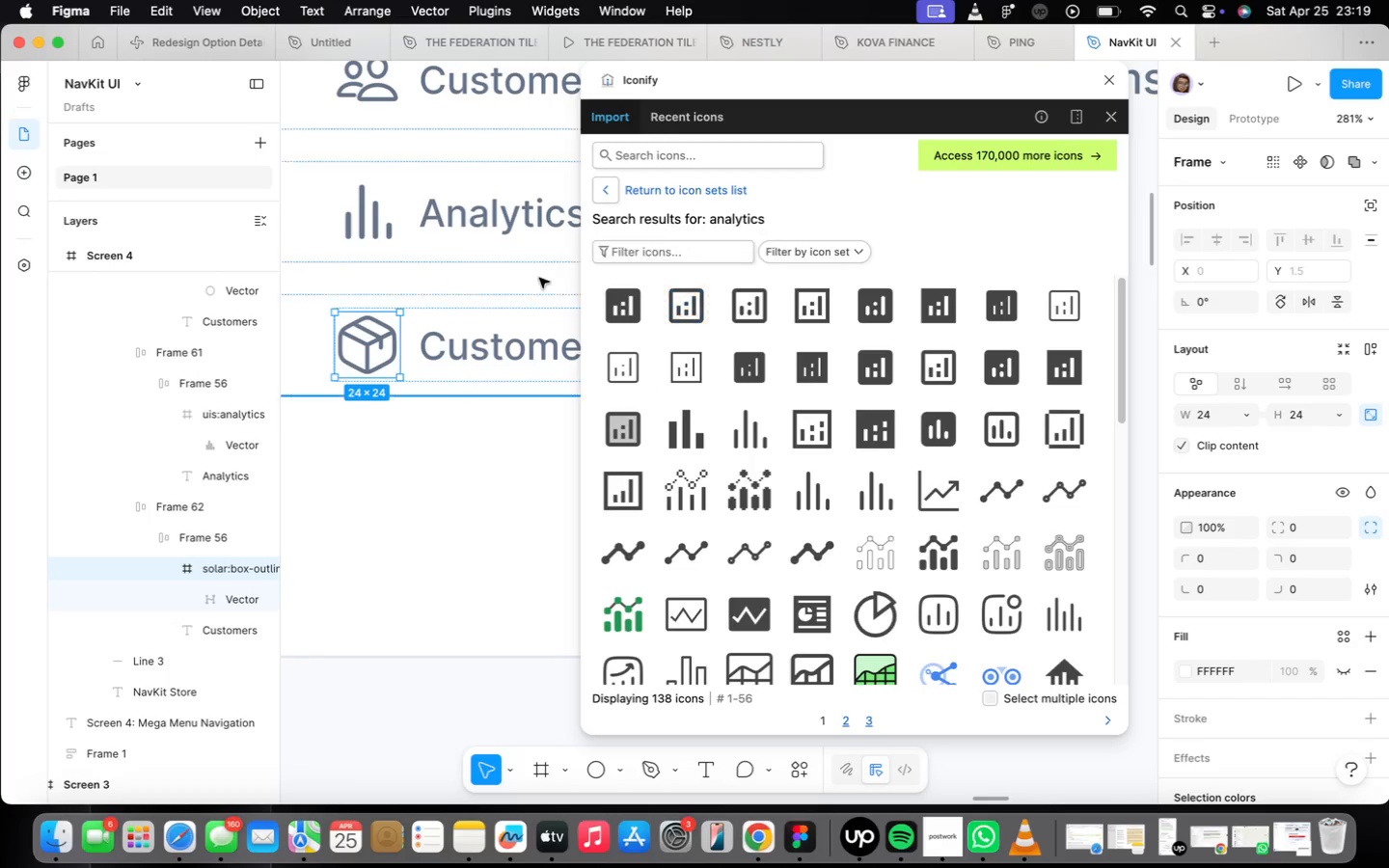 
left_click([725, 159])
 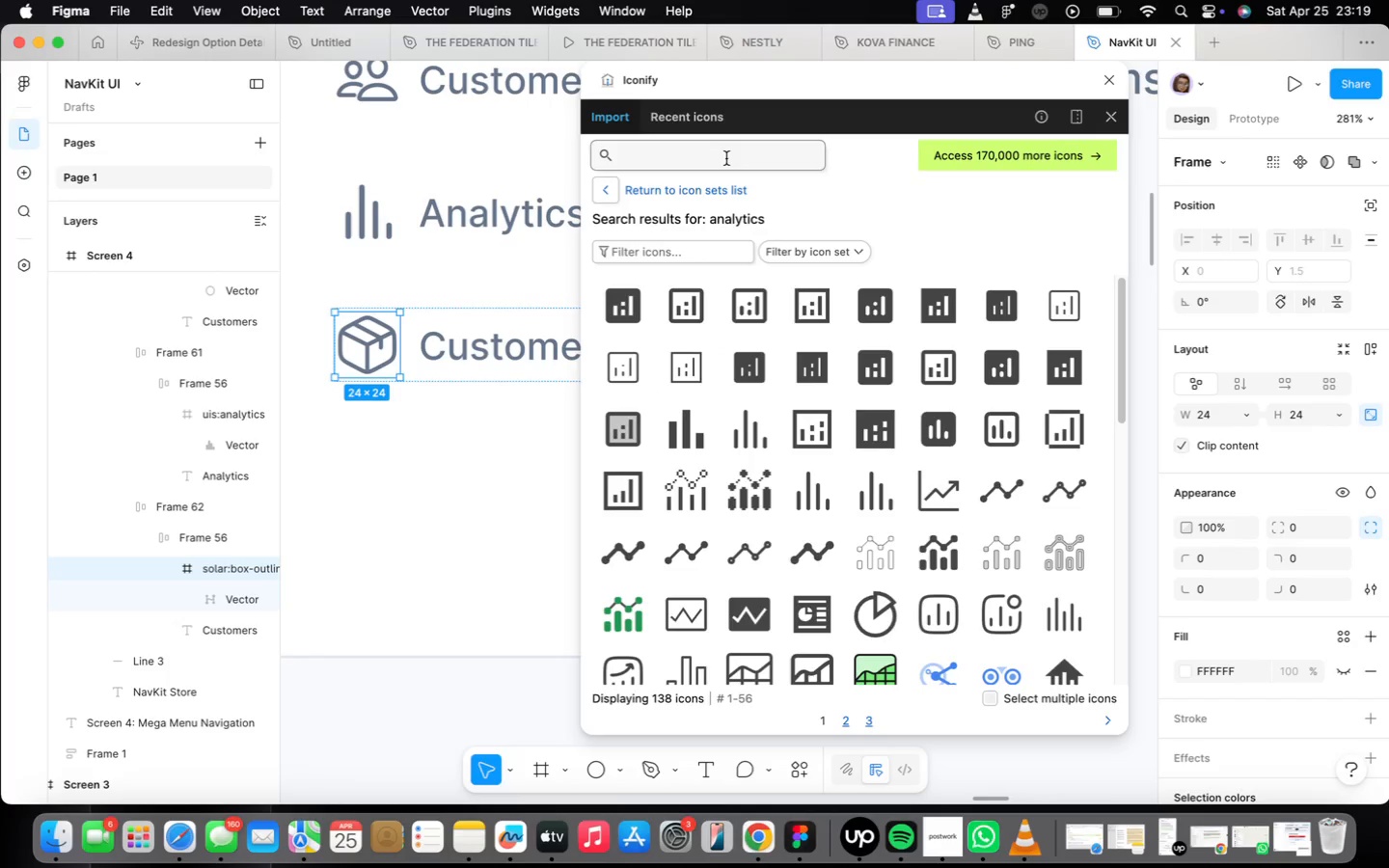 
type(settings)
 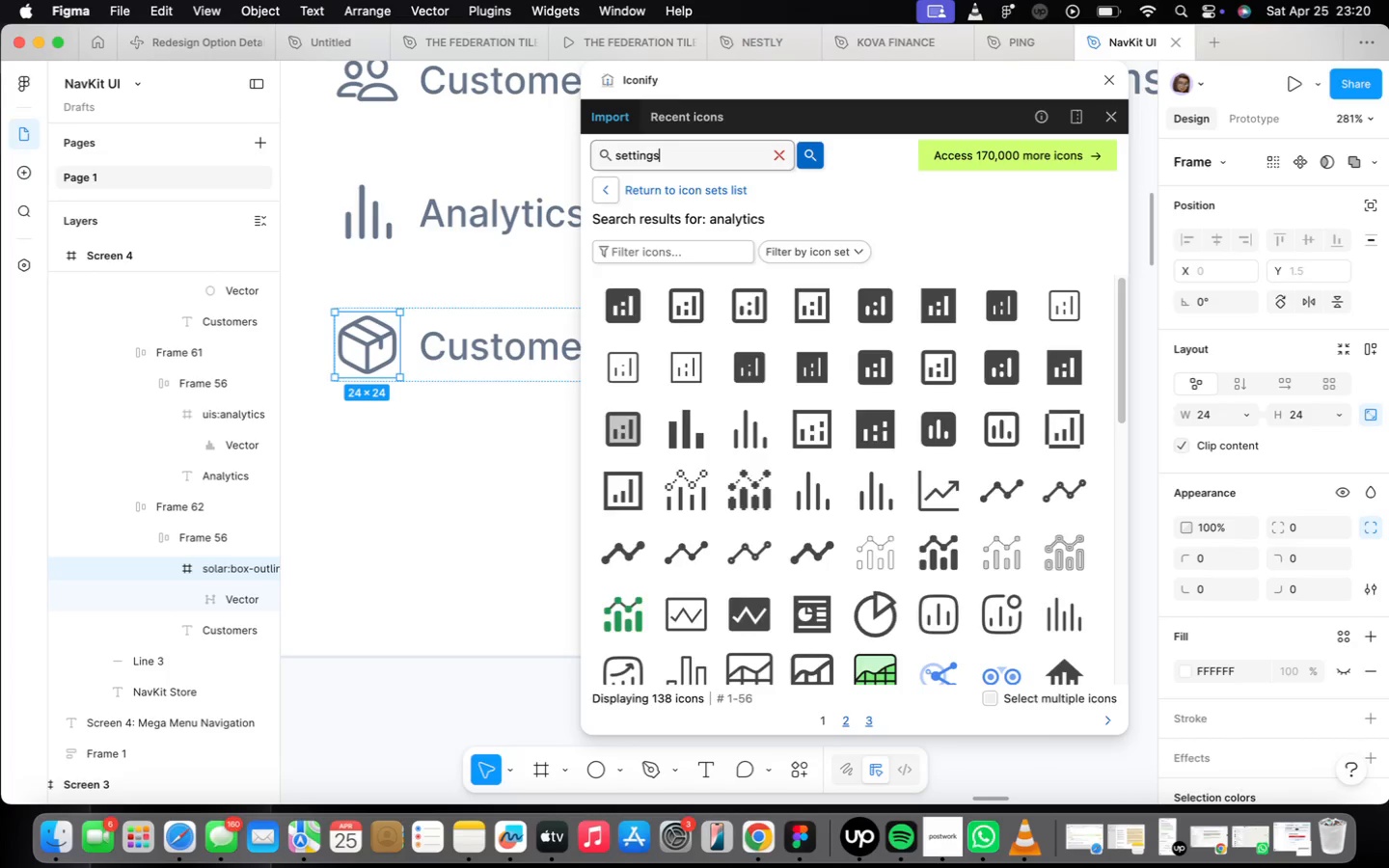 
key(Enter)
 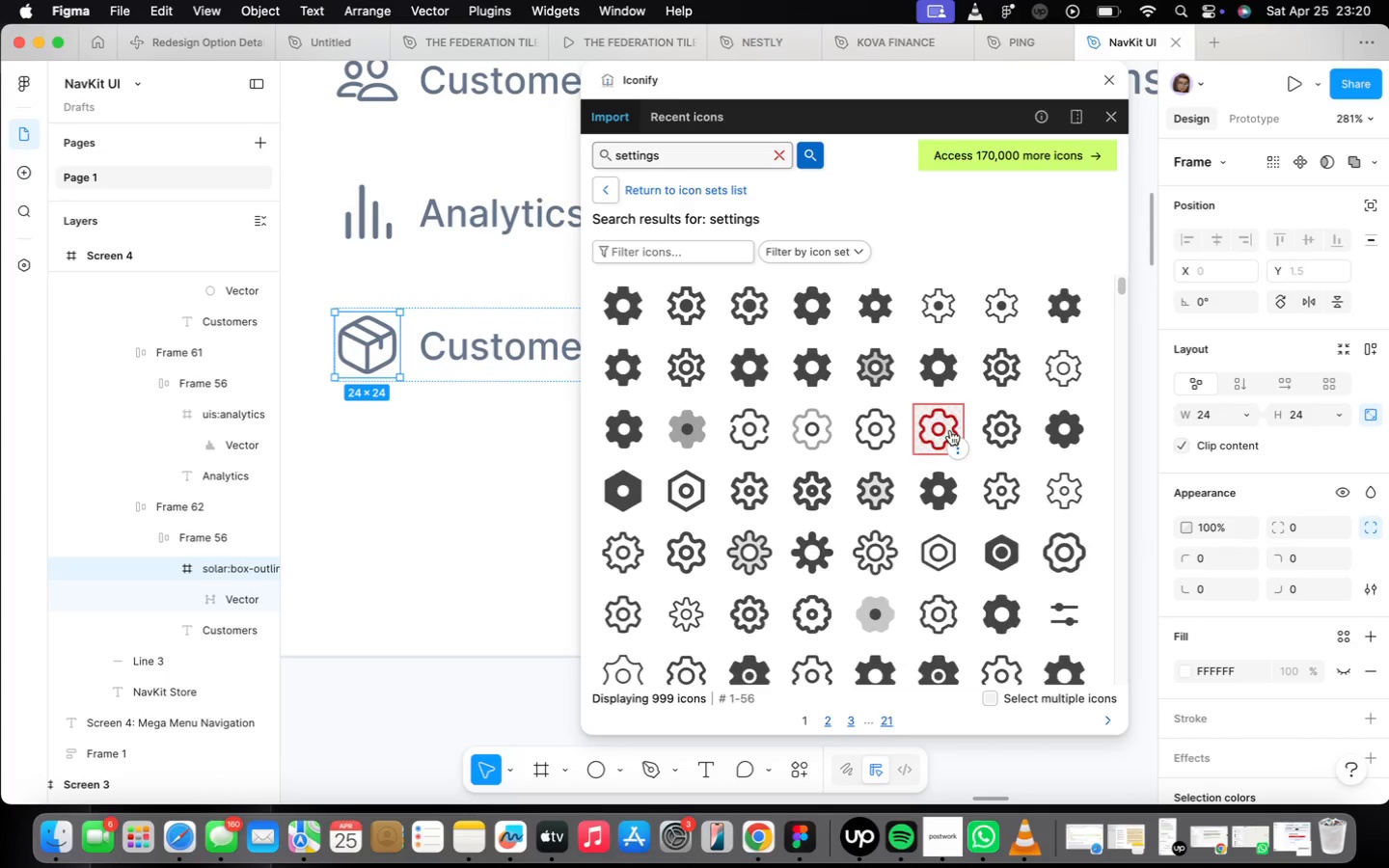 
left_click([705, 733])
 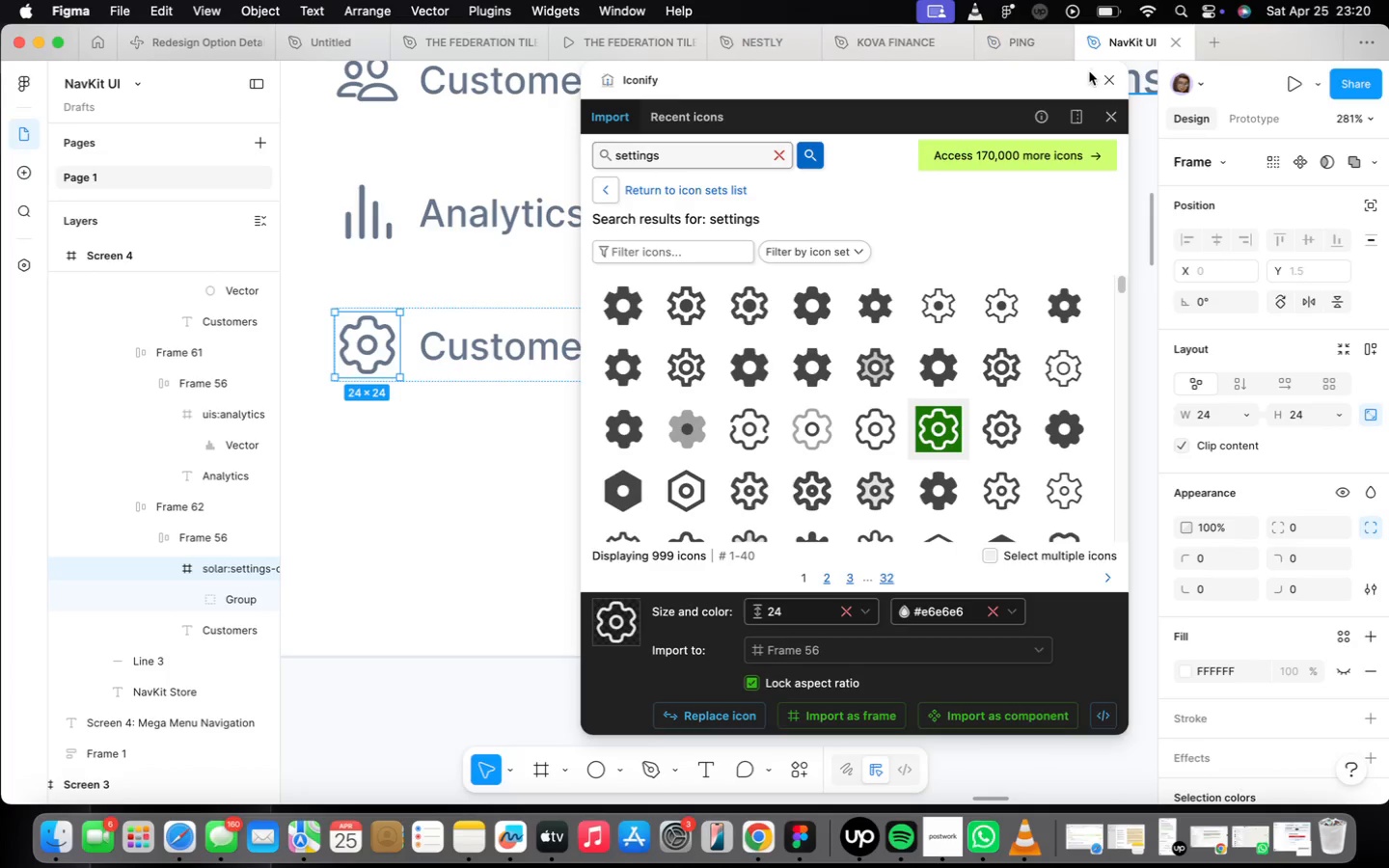 
left_click([1123, 76])
 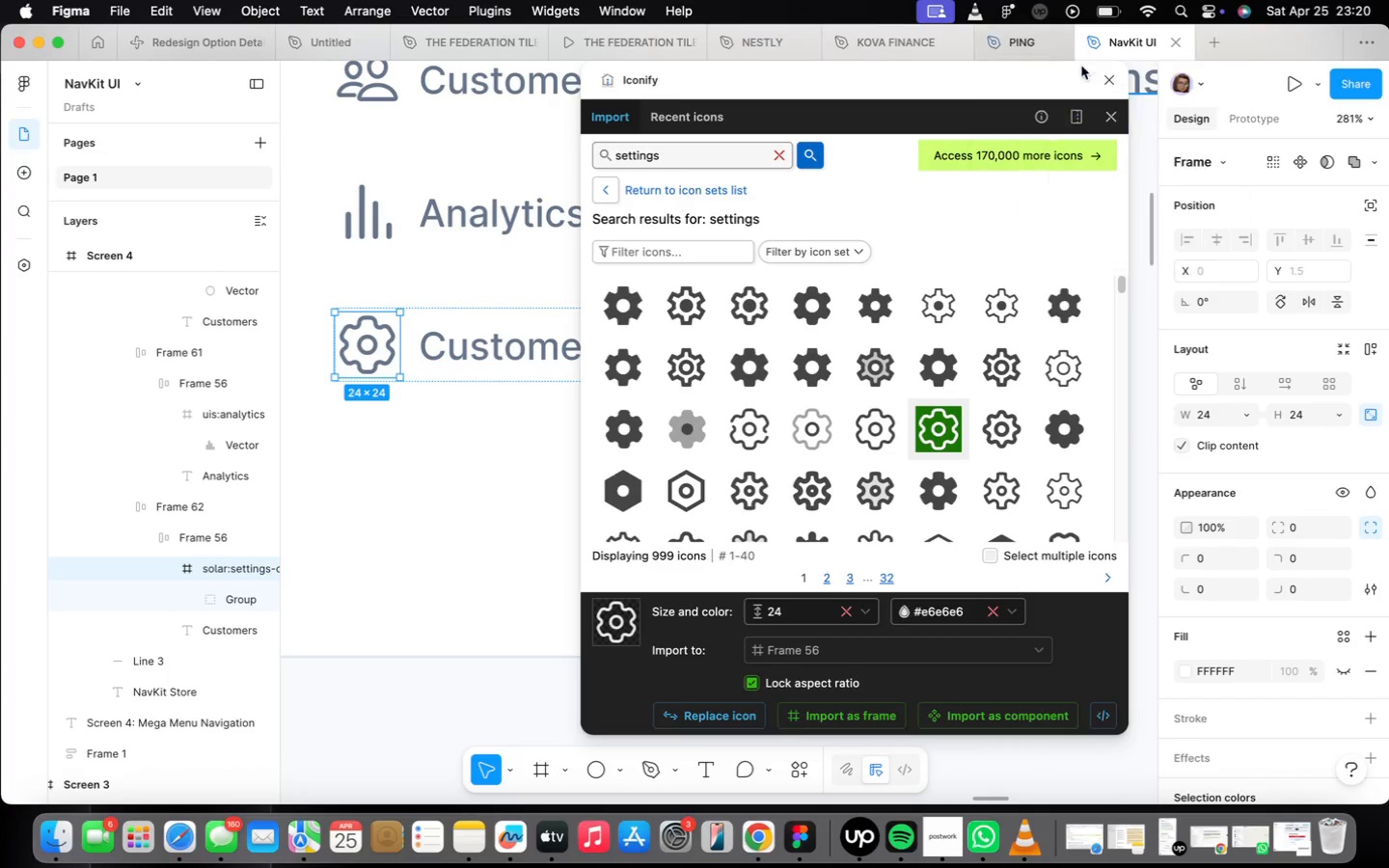 
left_click([1103, 72])
 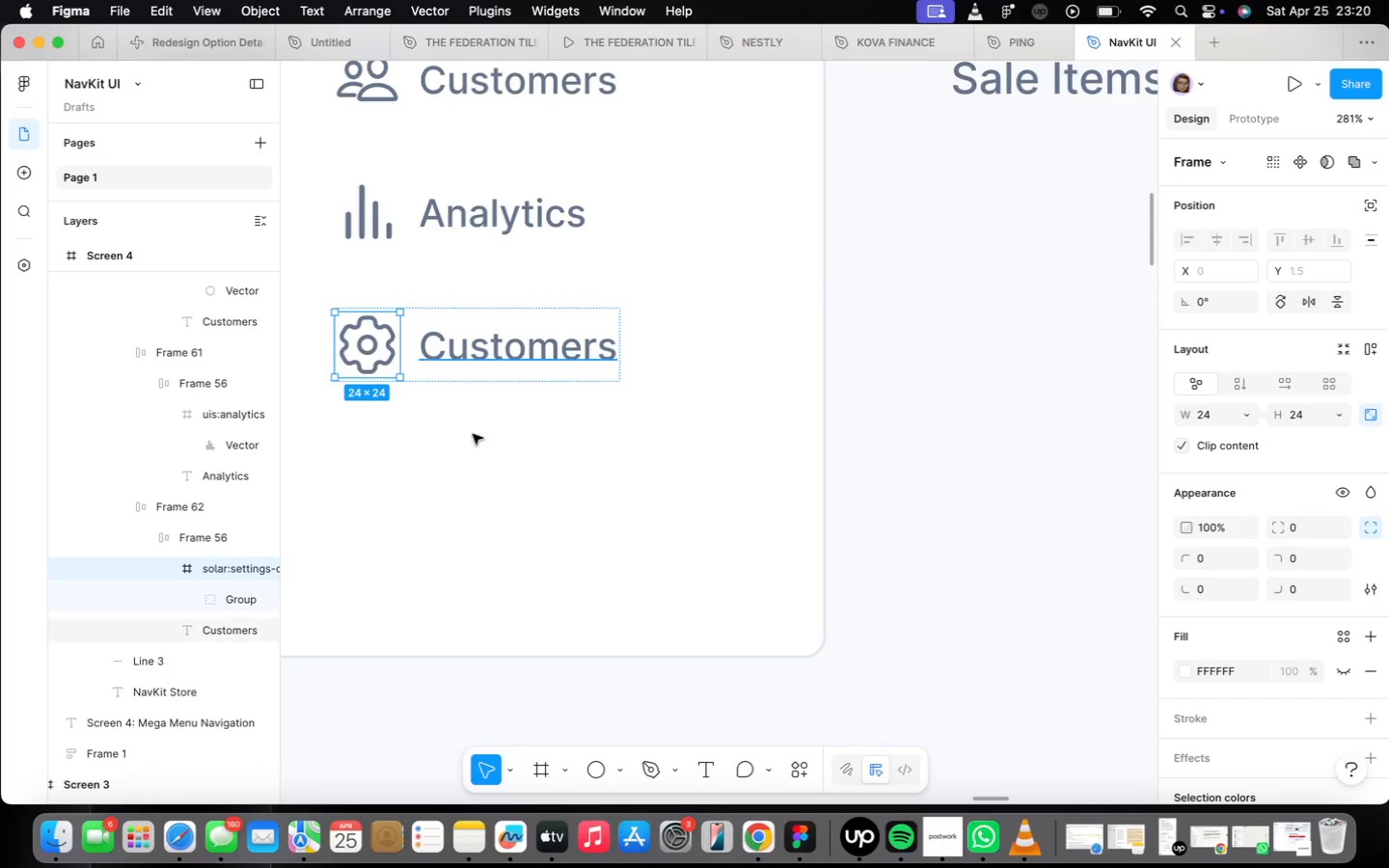 
scroll: coordinate [388, 502], scroll_direction: down, amount: 25.0
 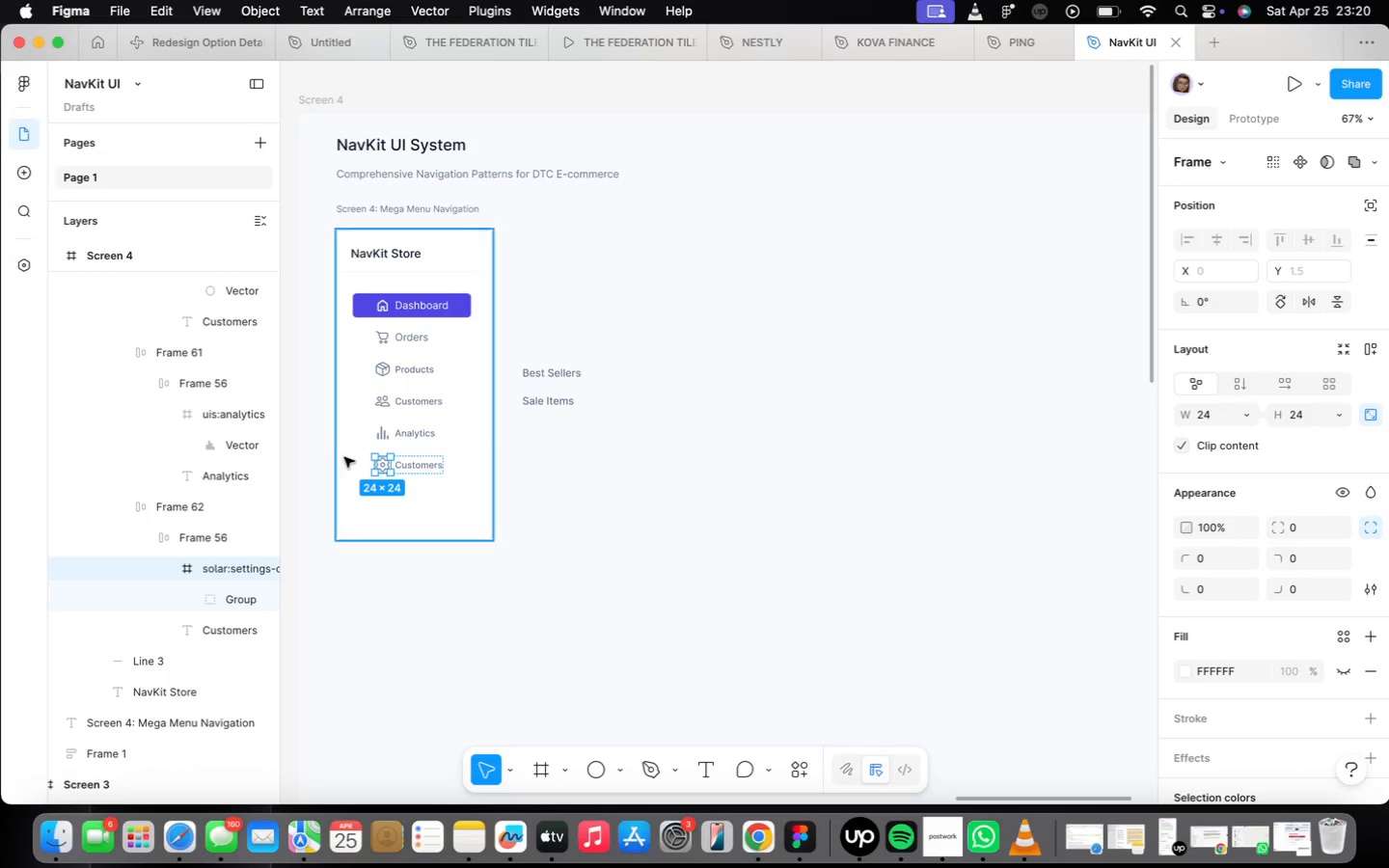 
left_click([419, 460])
 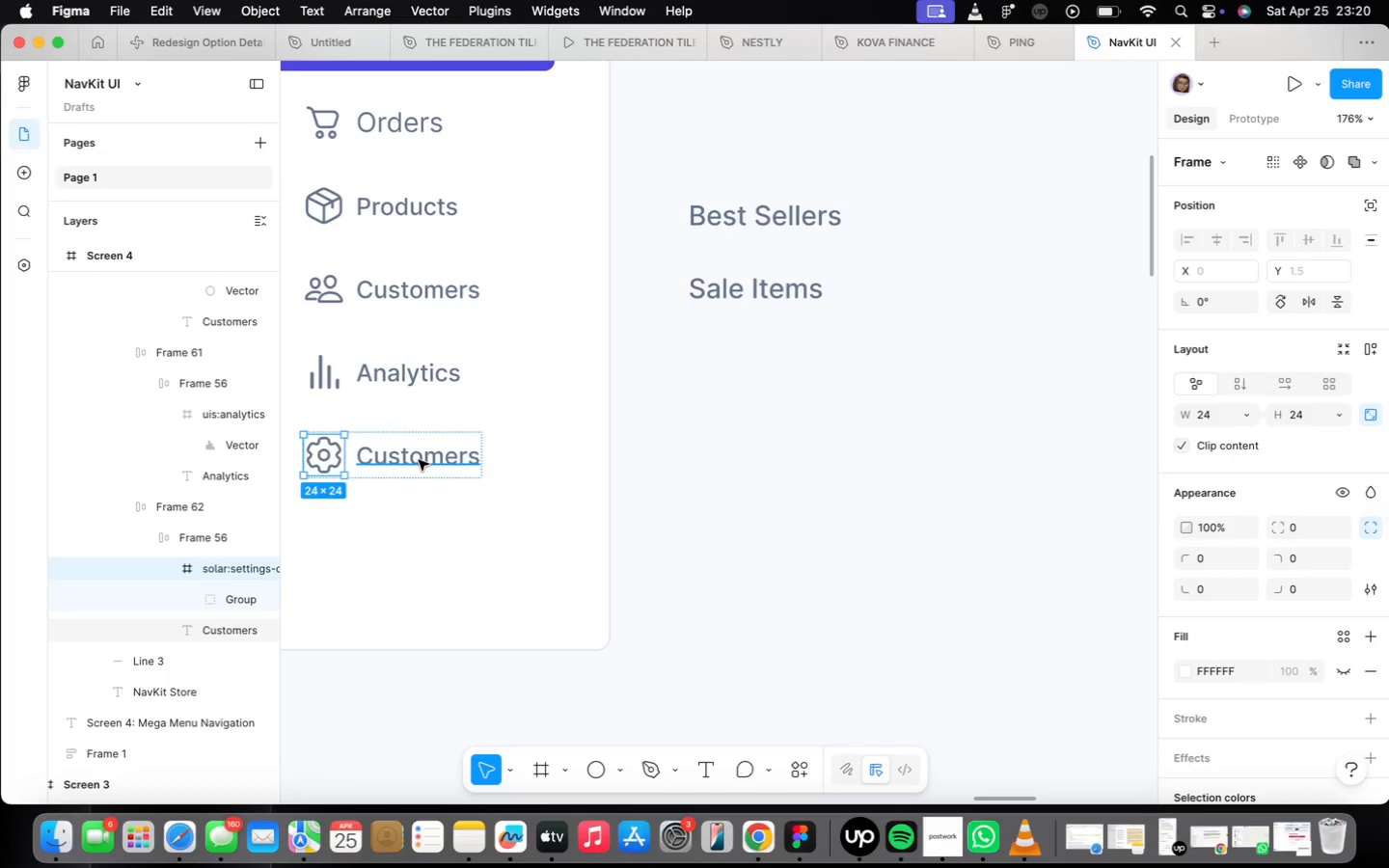 
scroll: coordinate [421, 471], scroll_direction: up, amount: 13.0
 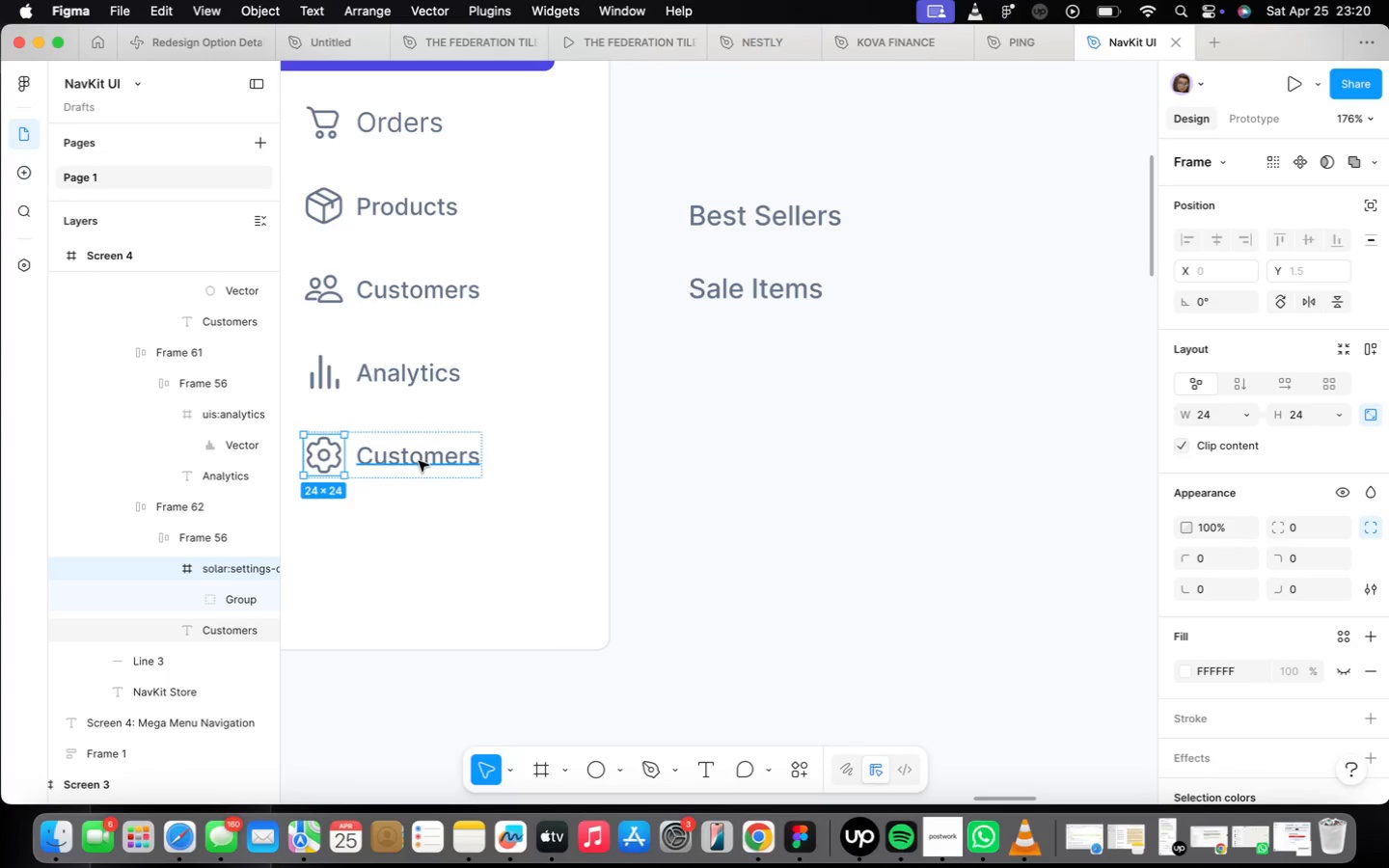 
double_click([419, 460])
 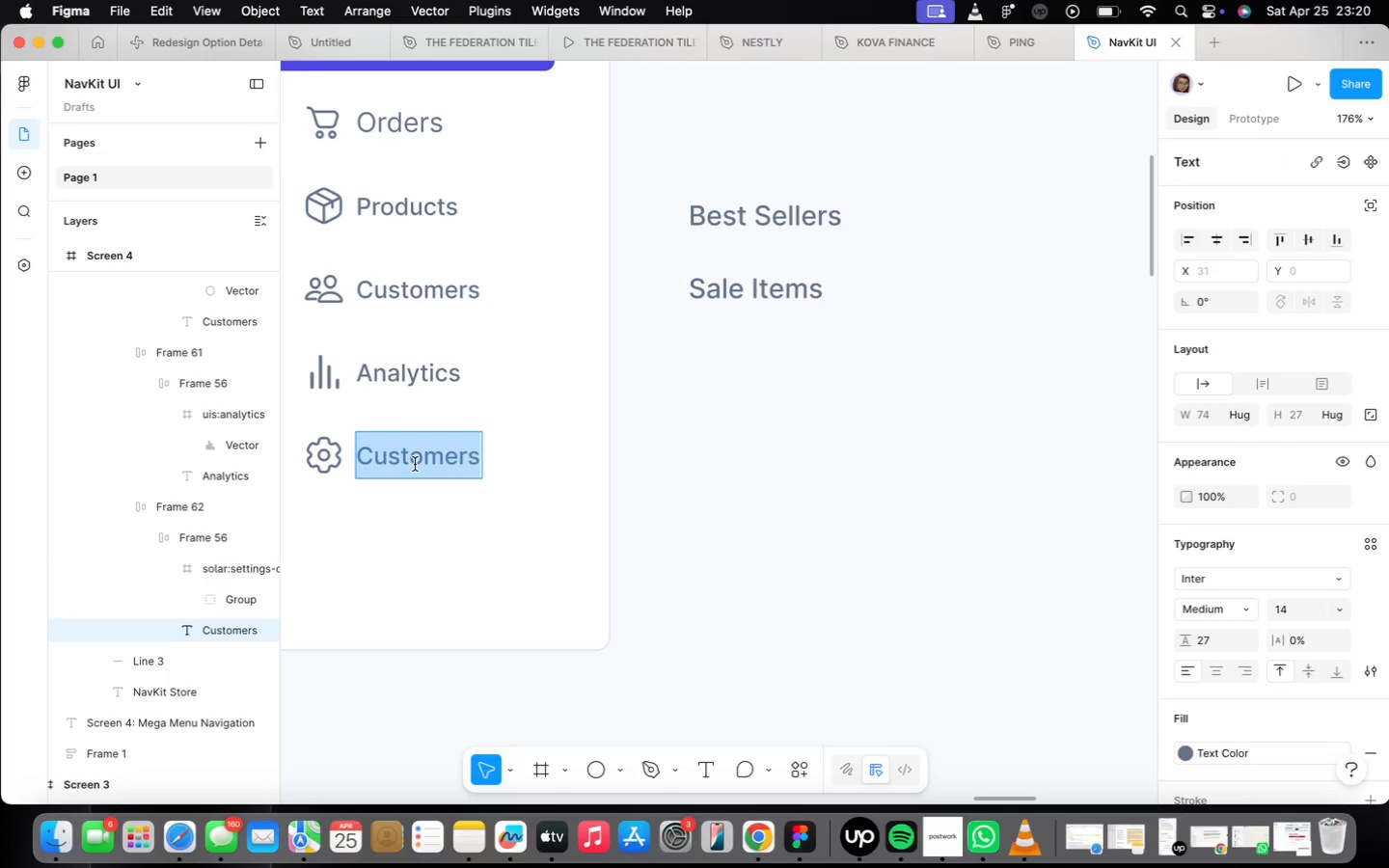 
type(Settings)
 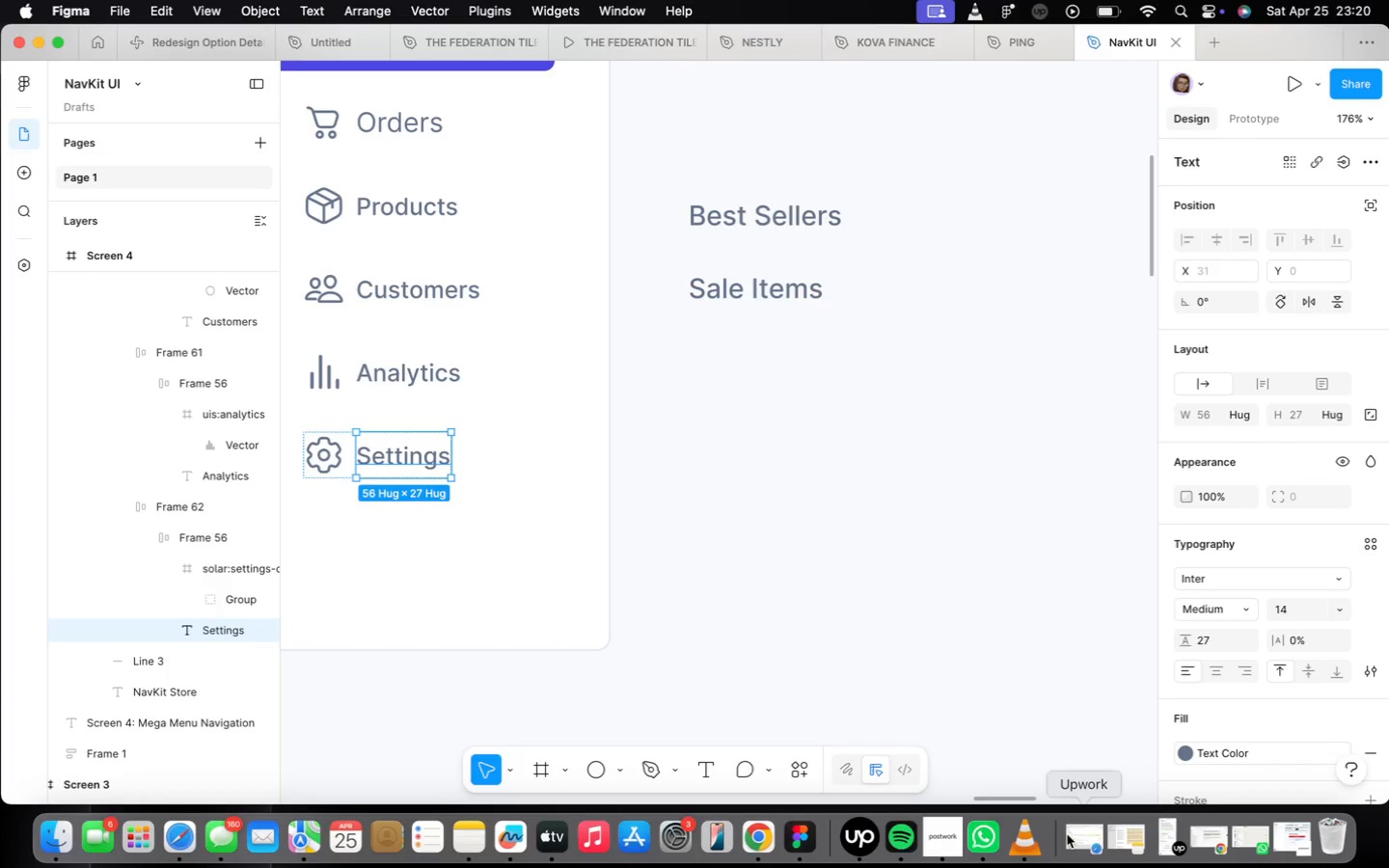 
left_click([942, 857])